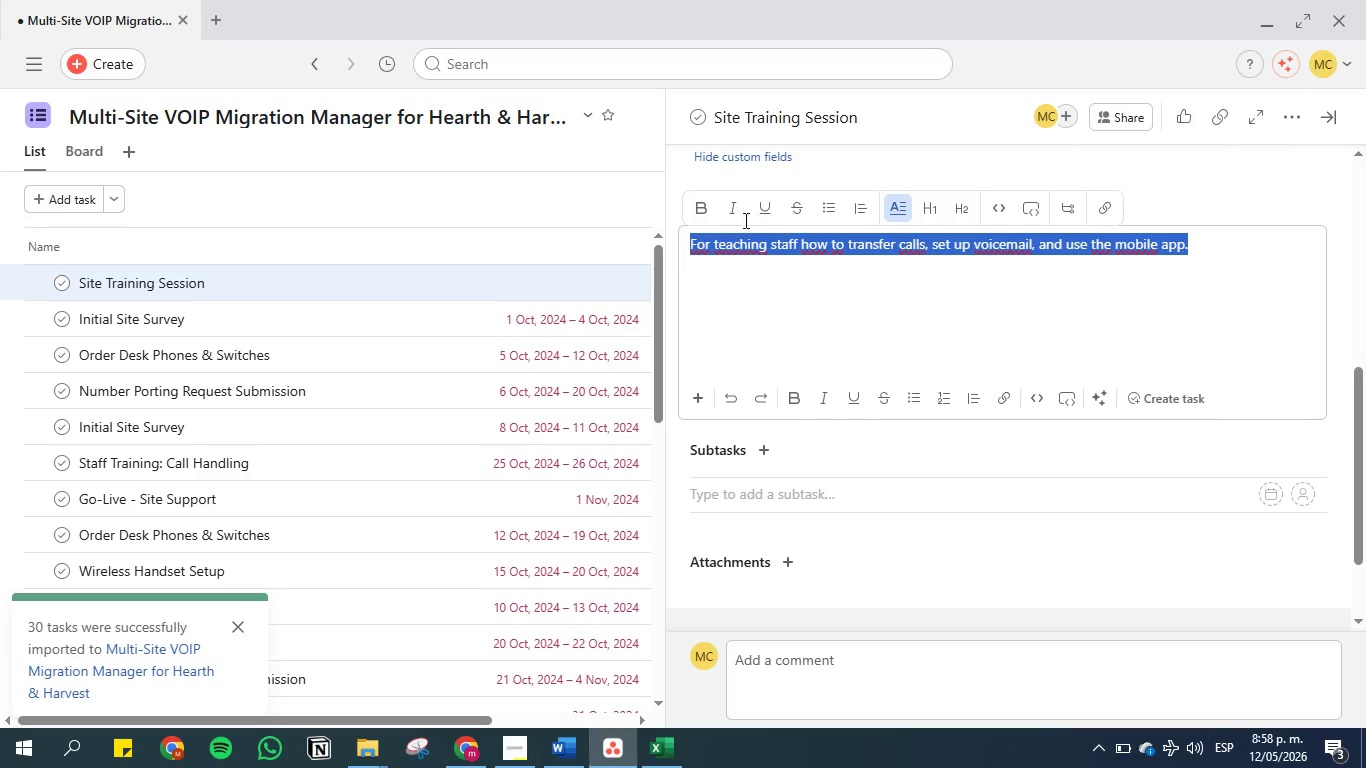 
left_click([703, 203])
 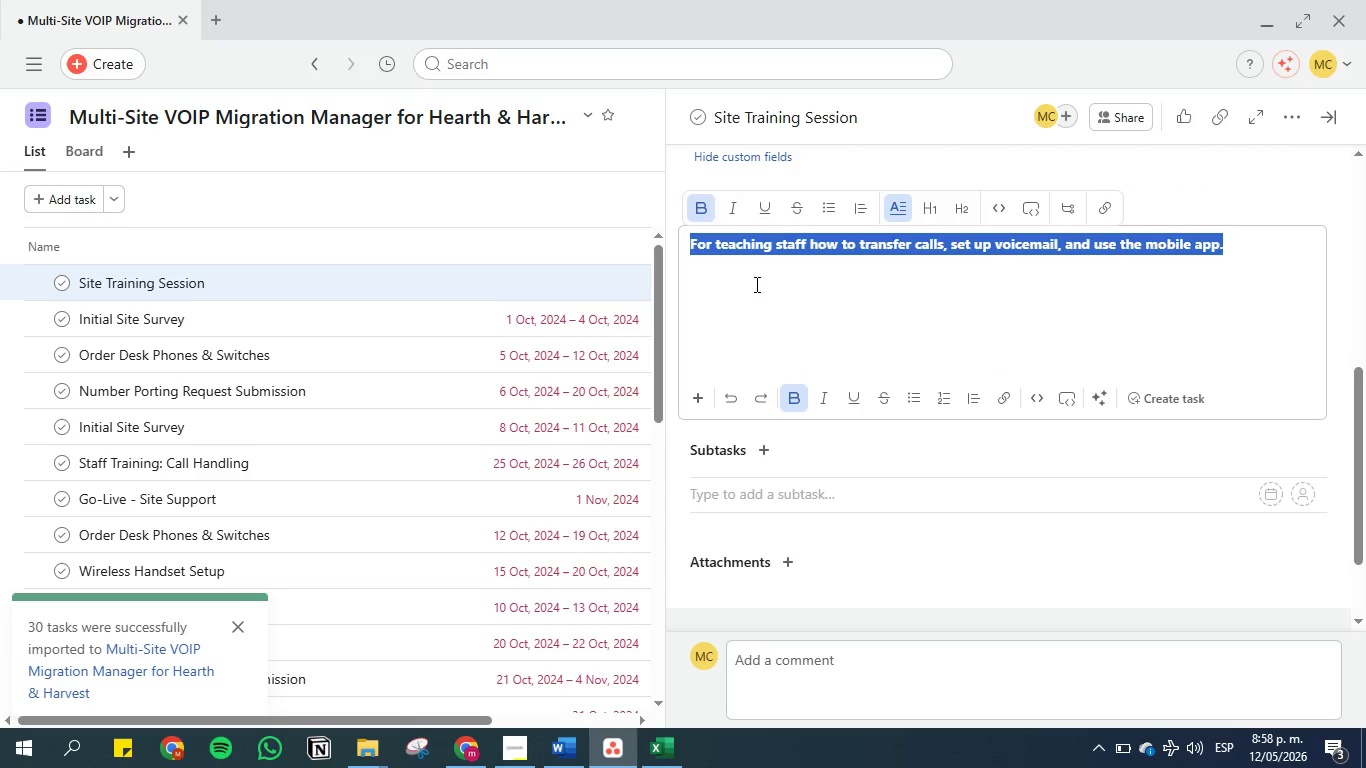 
left_click([760, 295])
 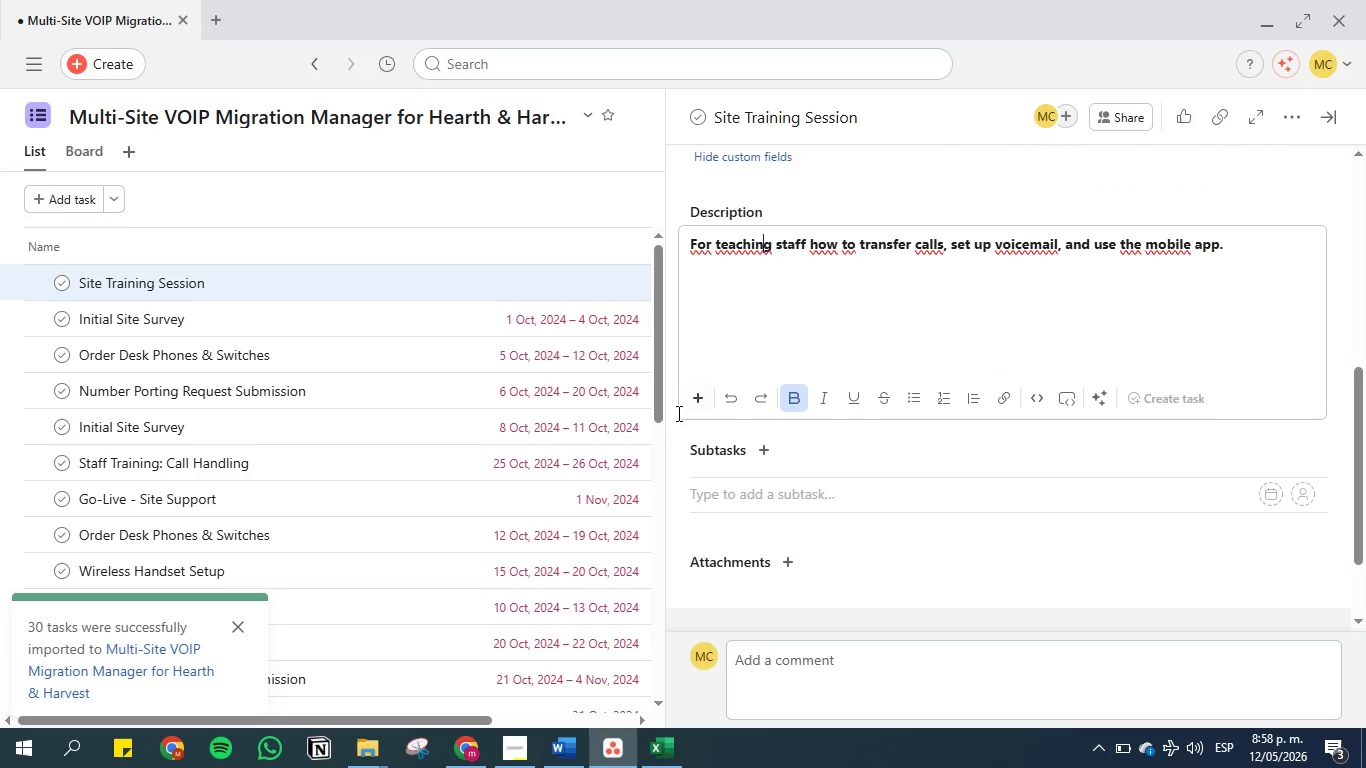 
left_click([680, 437])
 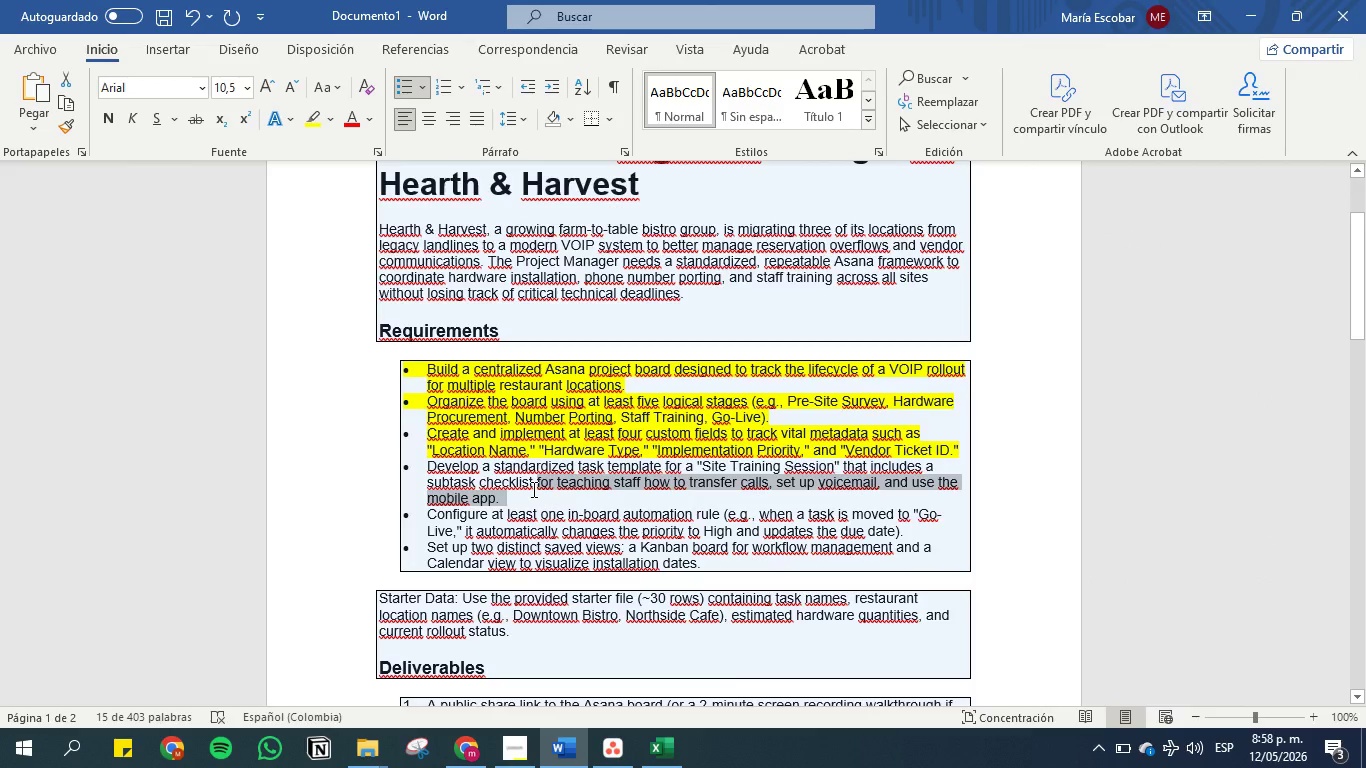 
wait(5.59)
 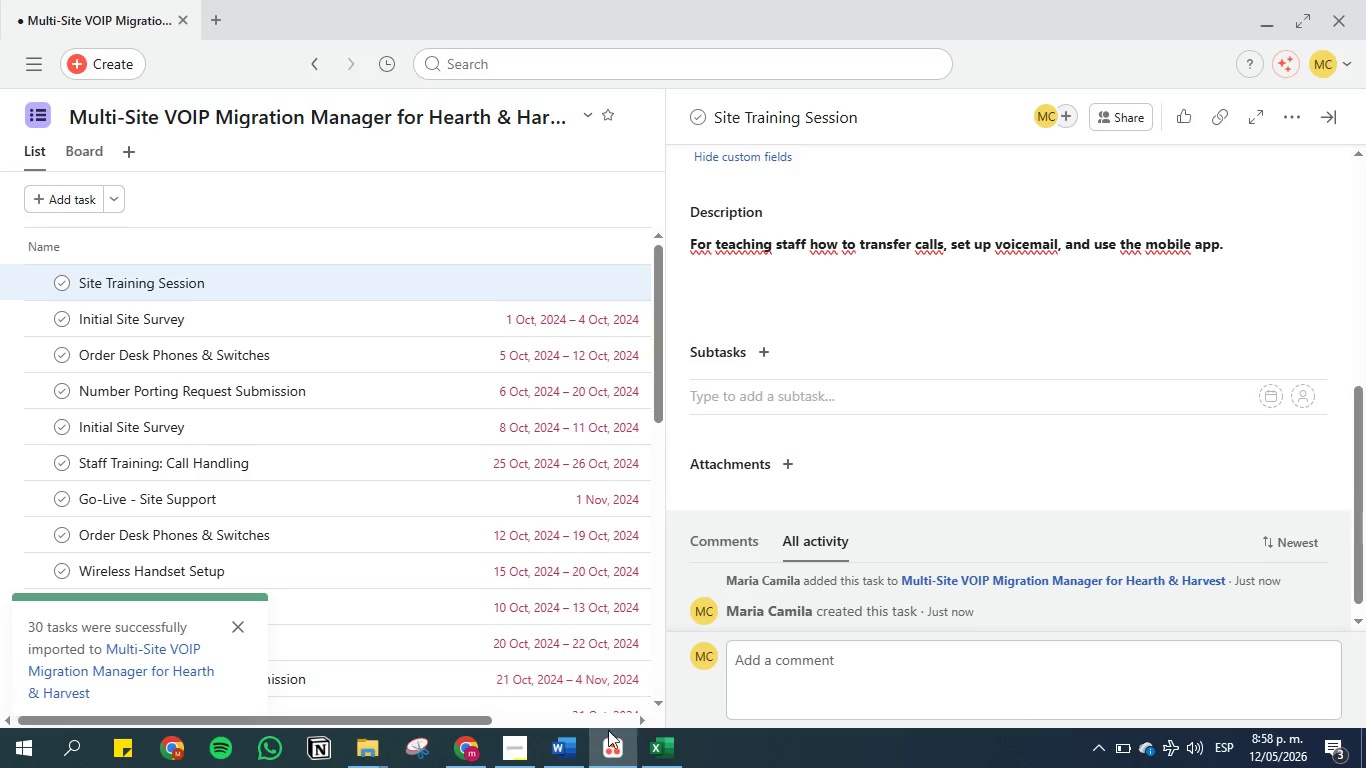 
left_click([532, 489])
 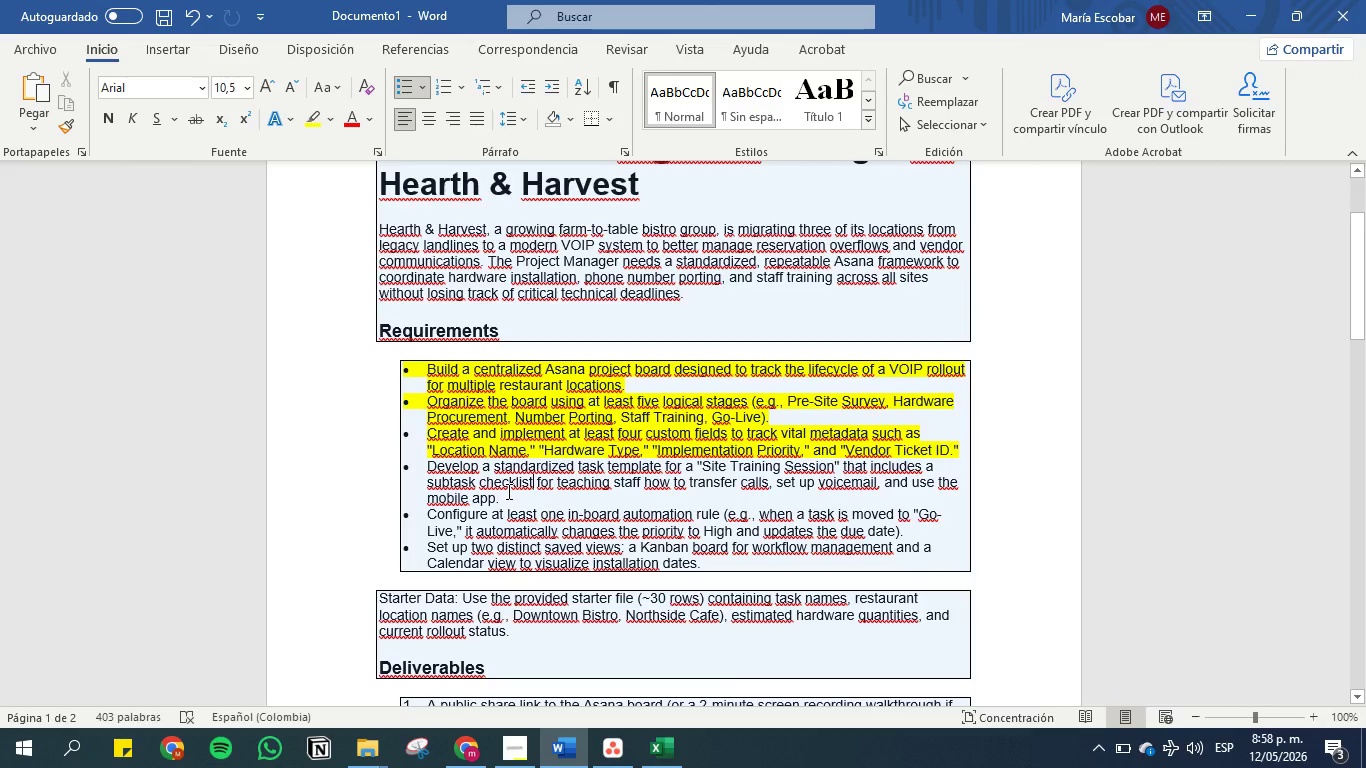 
left_click_drag(start_coordinate=[506, 491], to_coordinate=[697, 462])
 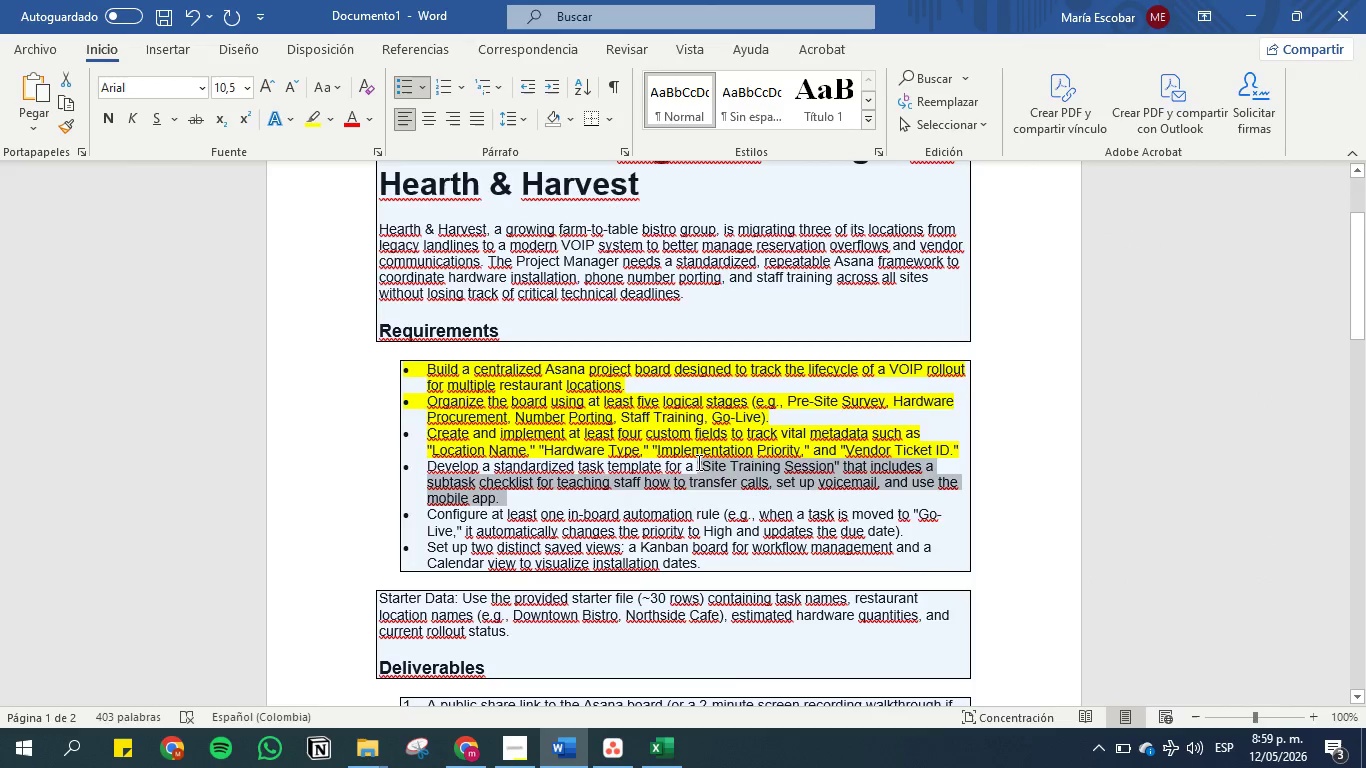 
key(Control+C)
 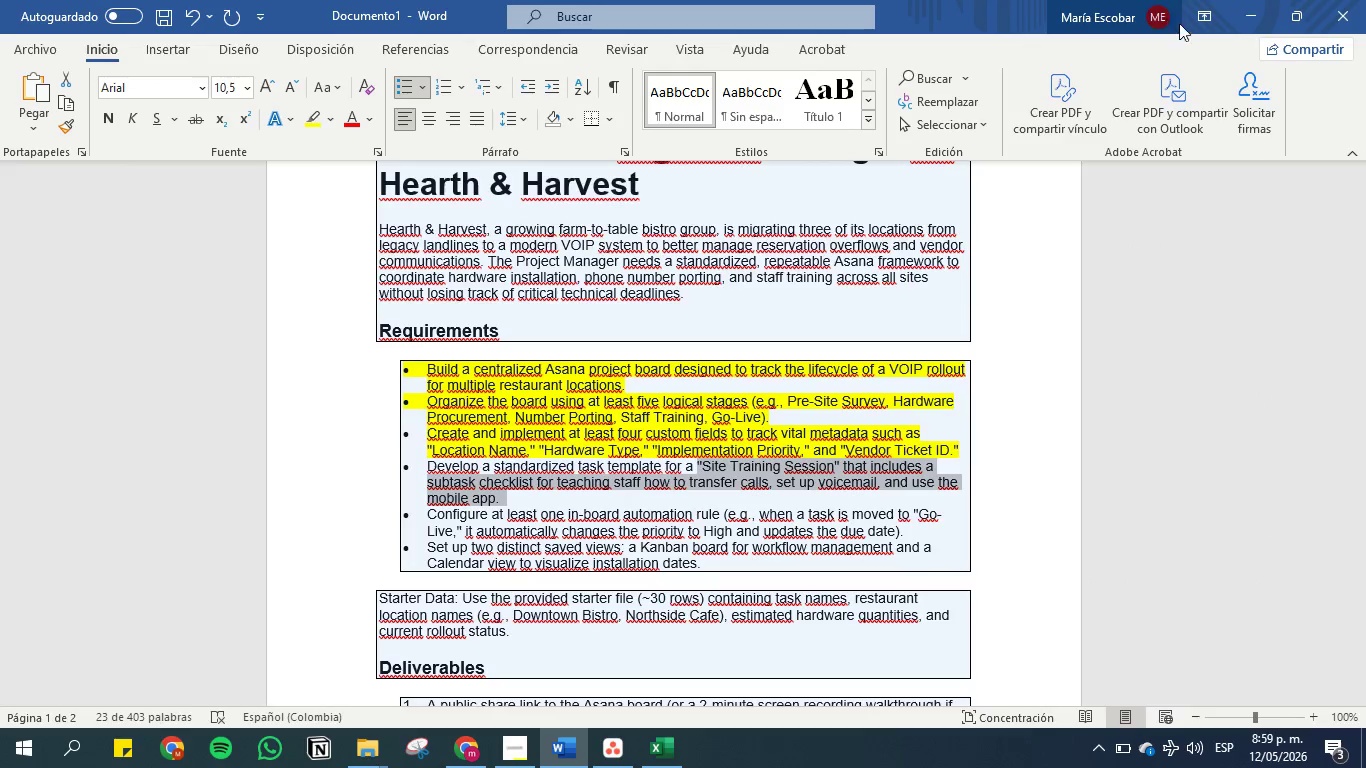 
left_click([1237, 13])
 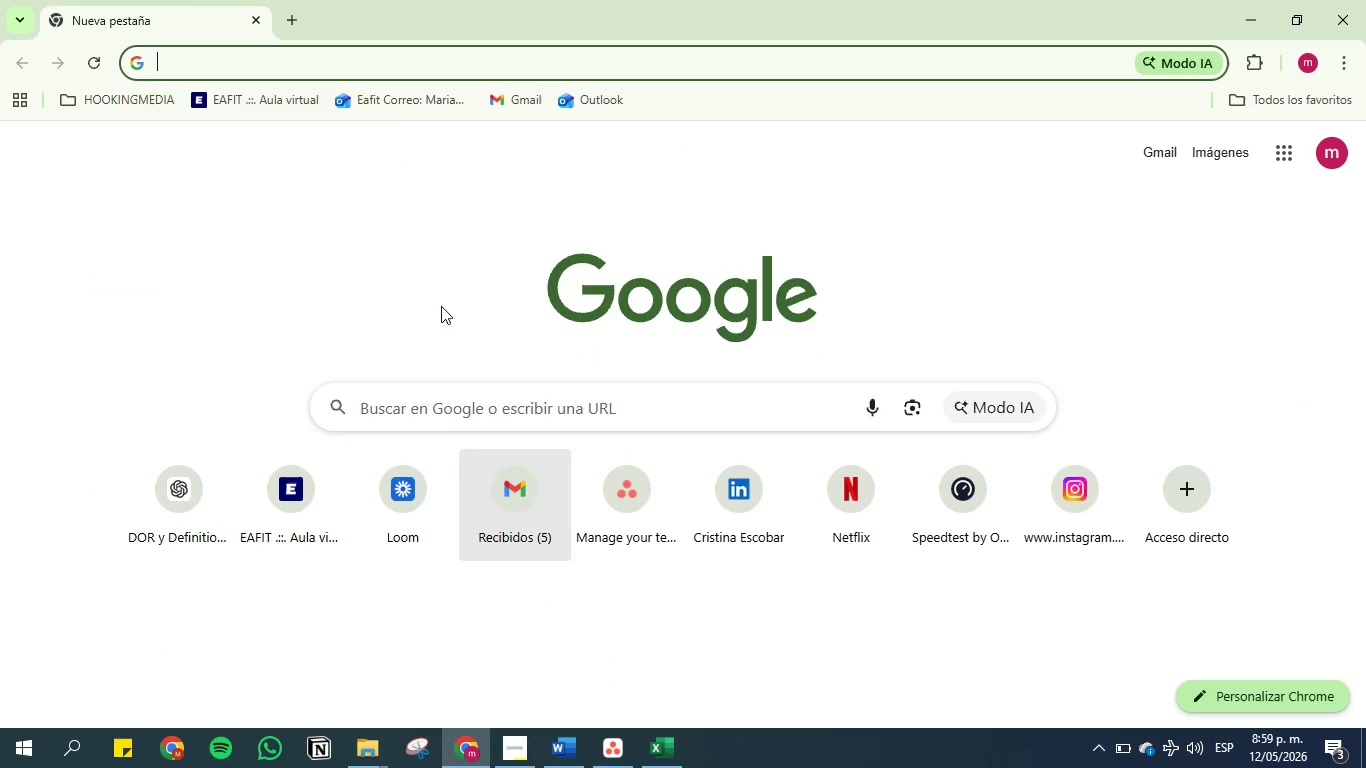 
left_click([228, 52])
 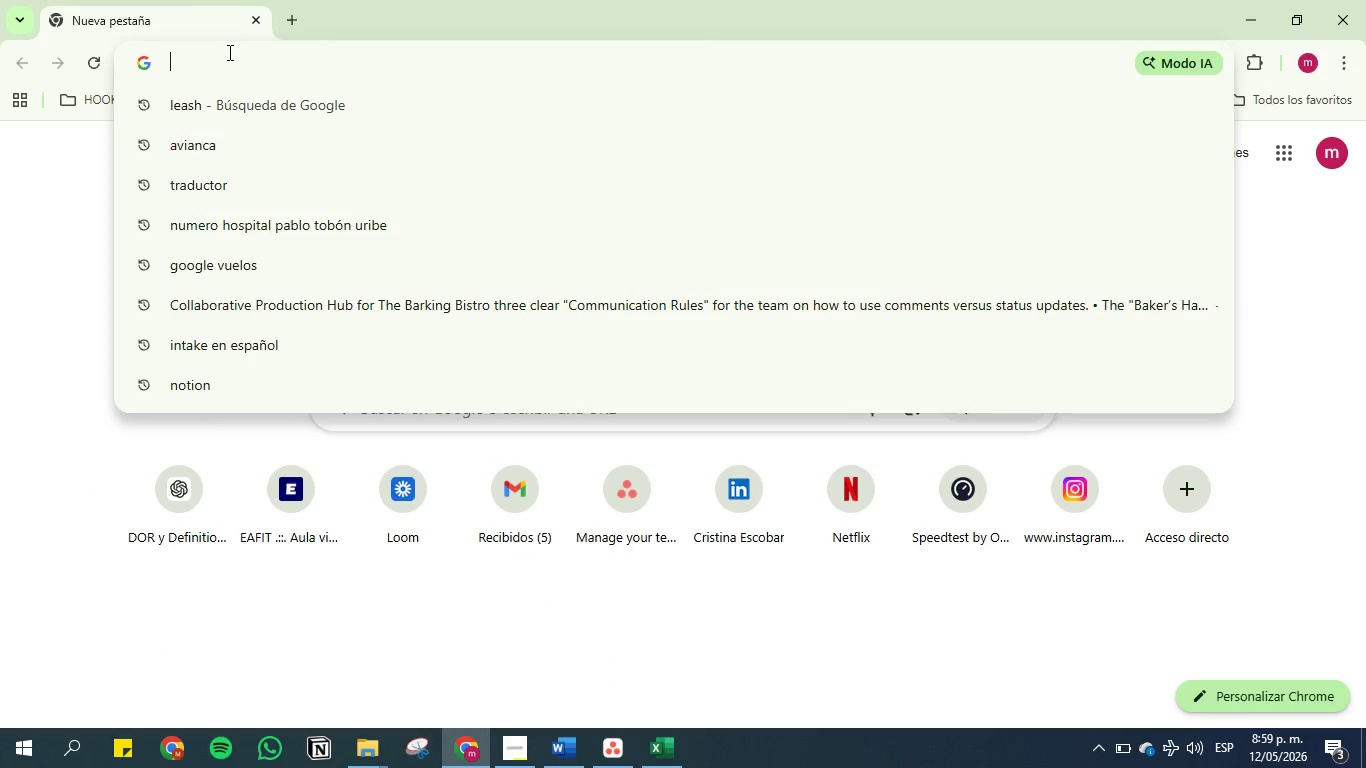 
type(ayudanme dandome un ejemplo para crear esto por favor )
 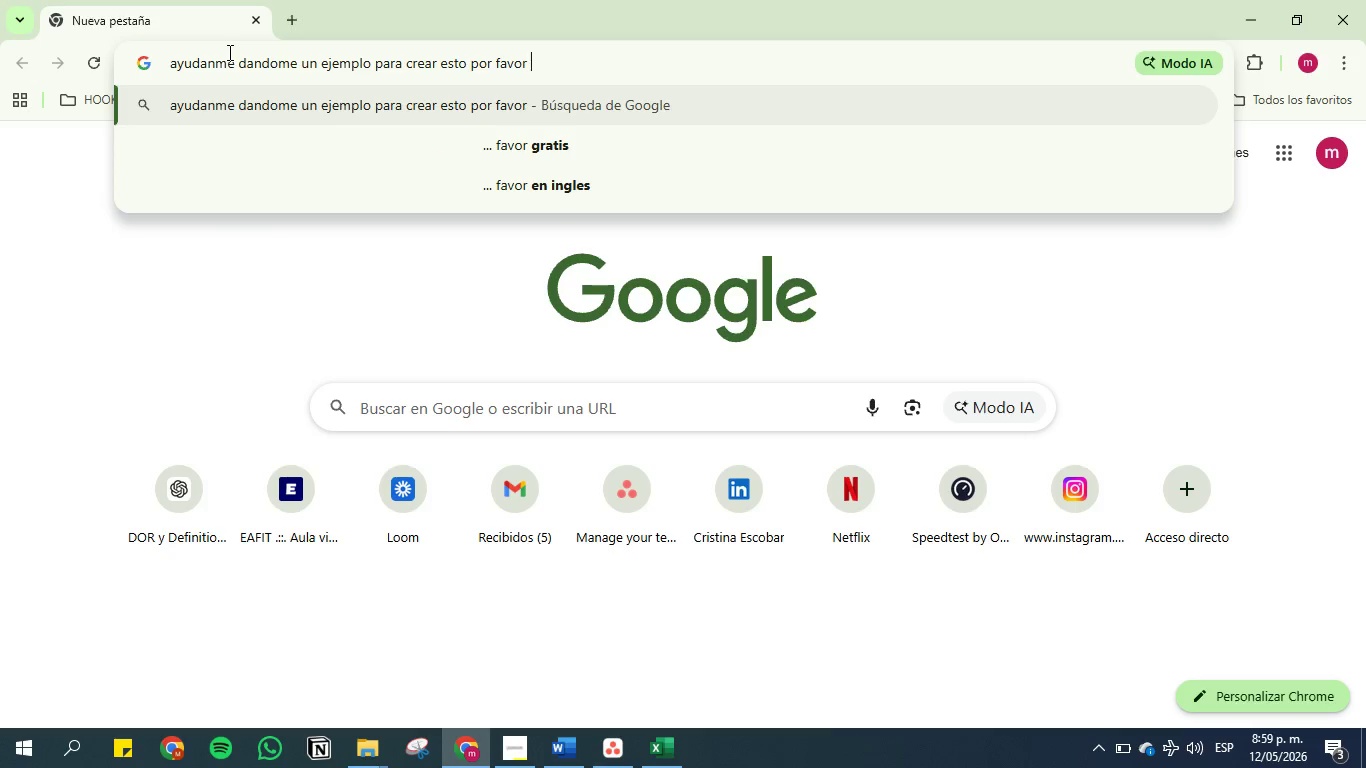 
key(Enter)
 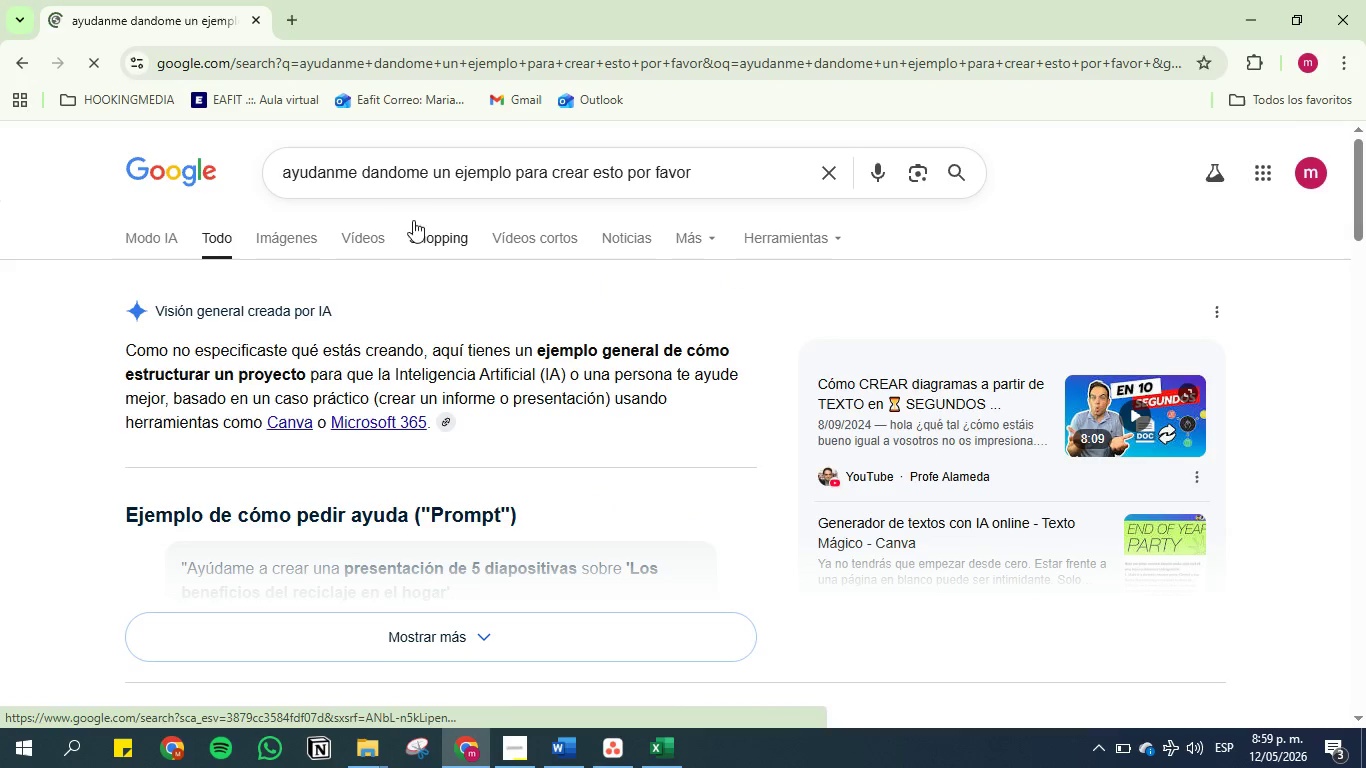 
wait(8.16)
 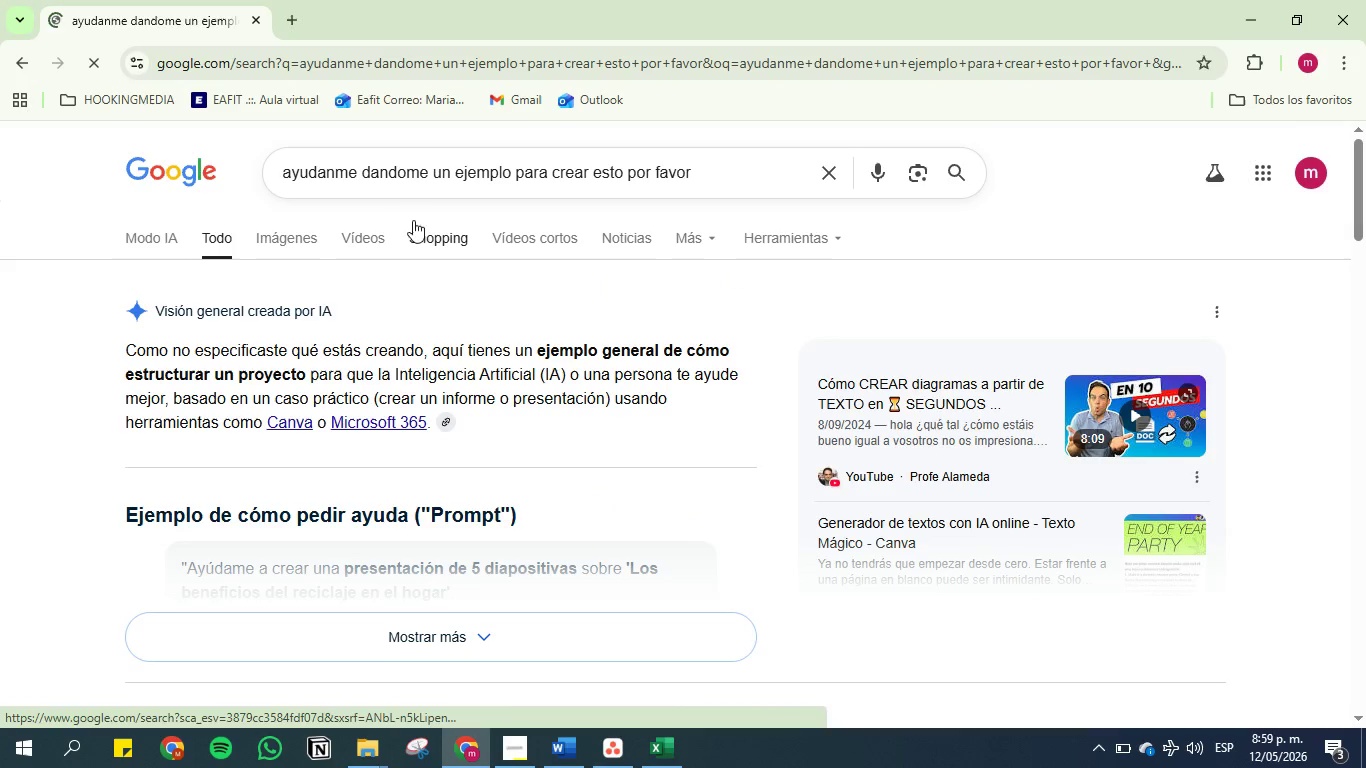 
scroll: coordinate [481, 346], scroll_direction: down, amount: 1.0
 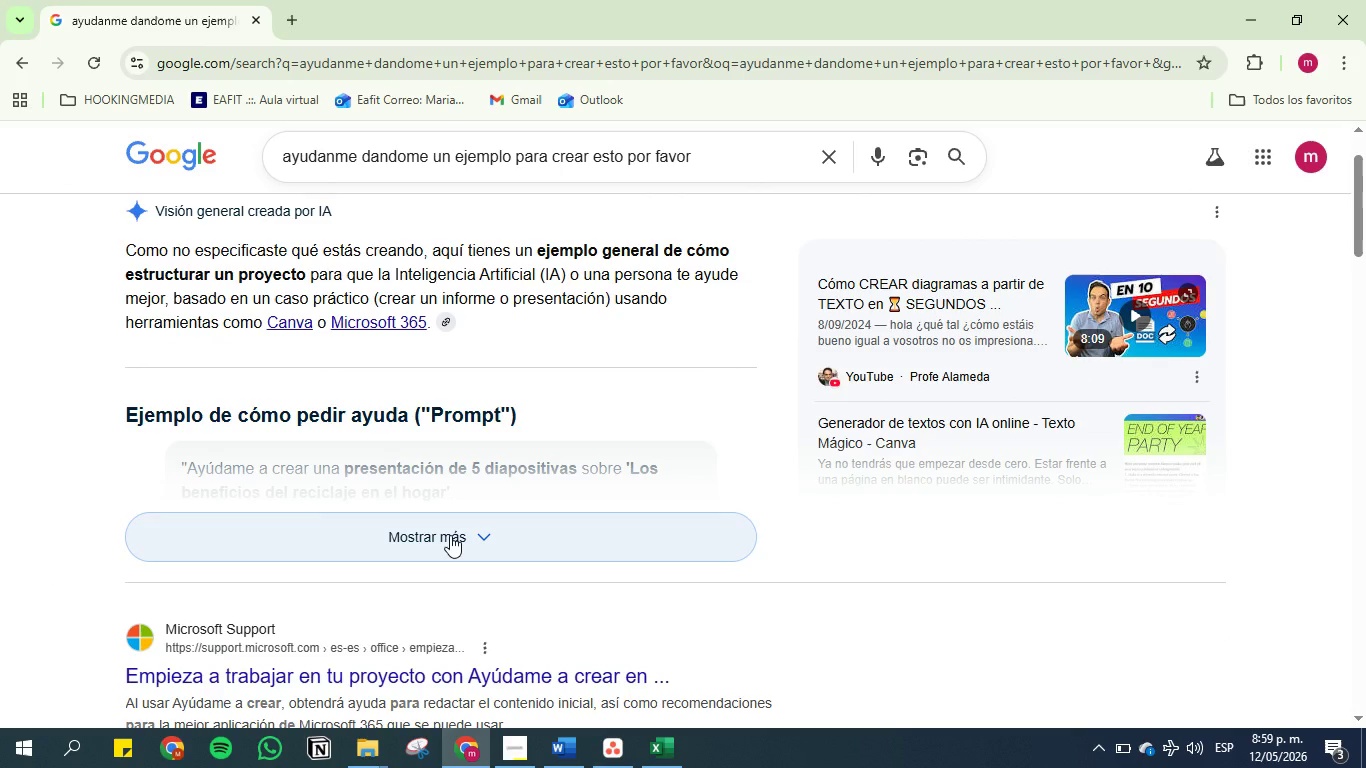 
left_click([450, 535])
 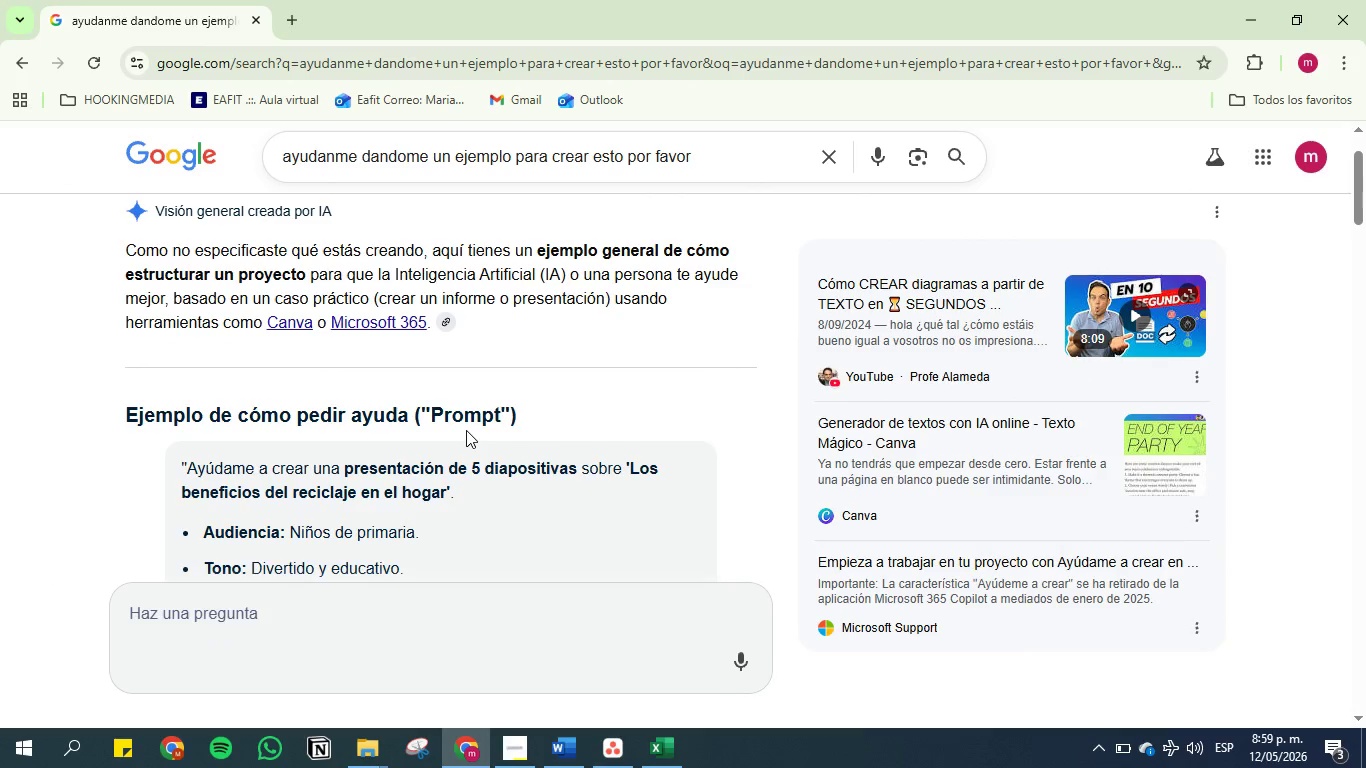 
scroll: coordinate [466, 430], scroll_direction: down, amount: 2.0
 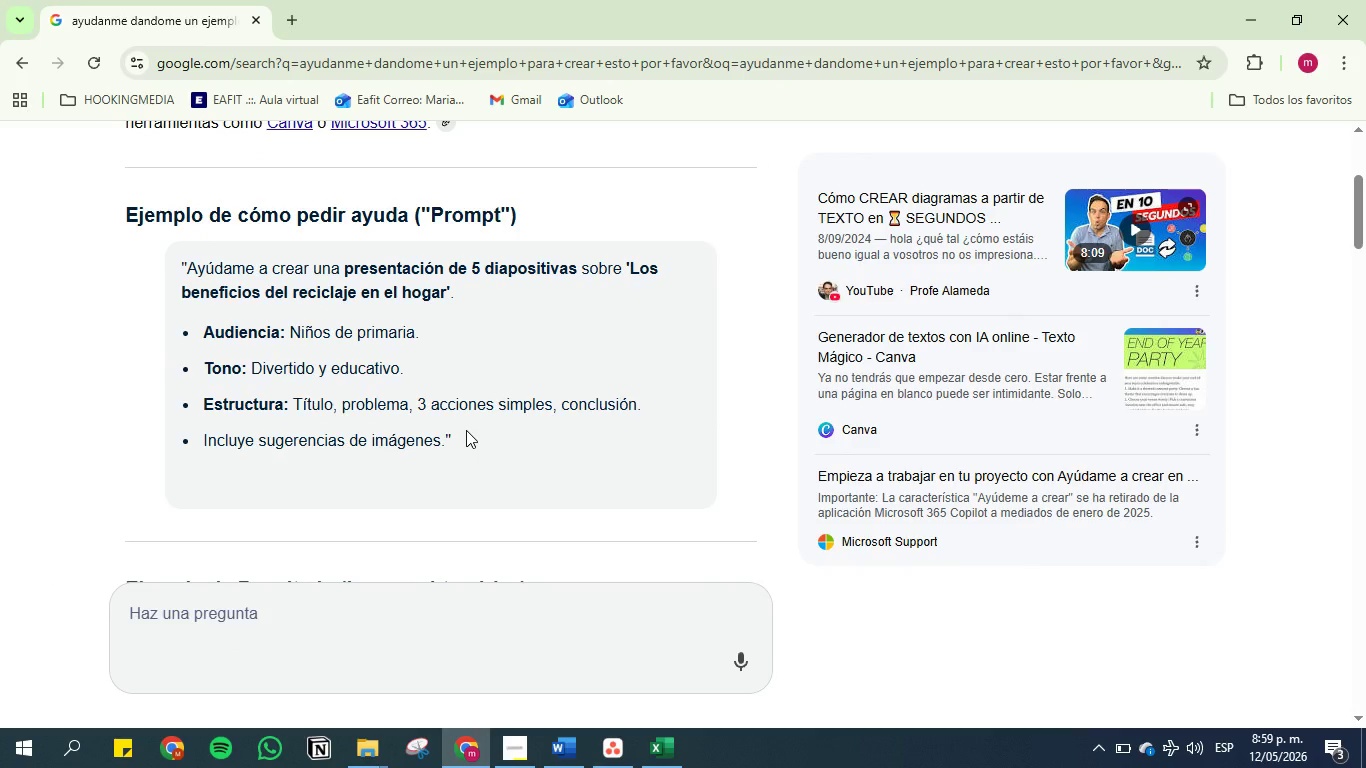 
wait(6.22)
 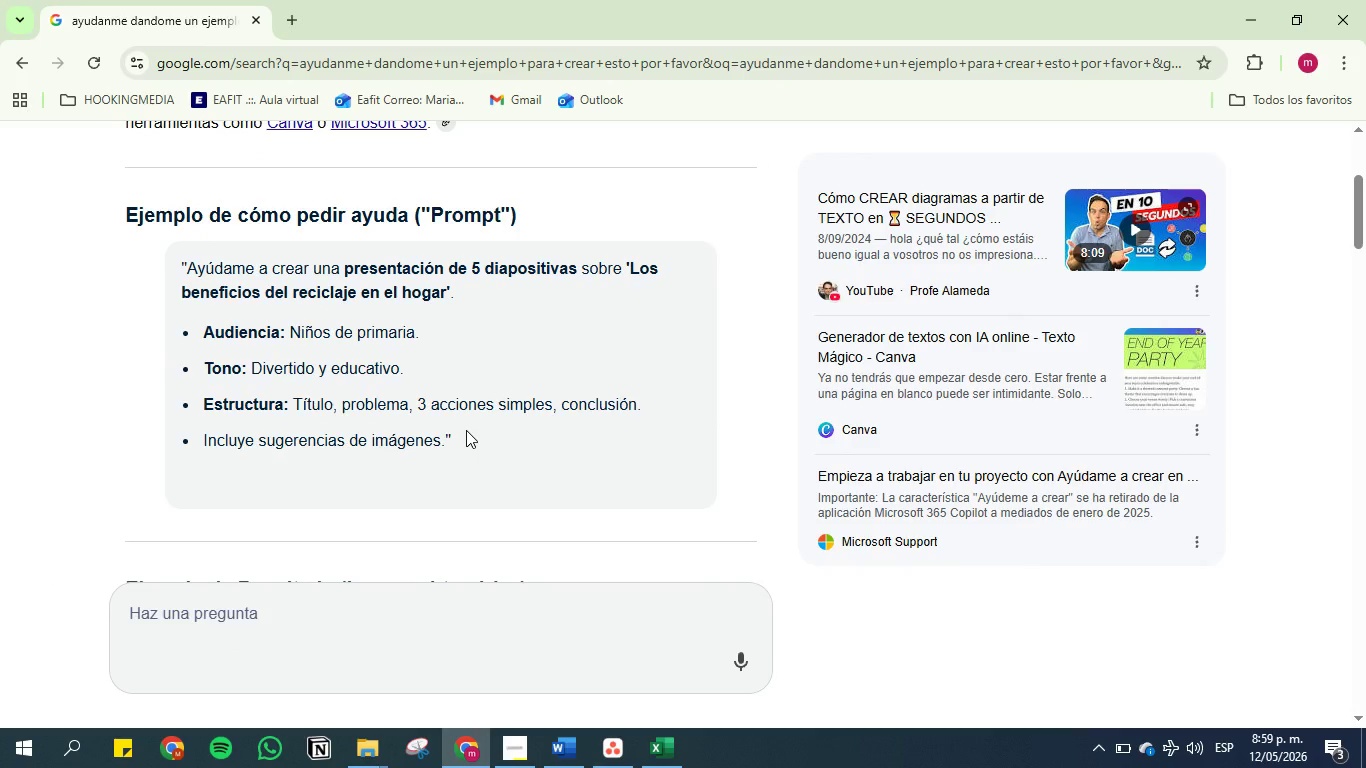 
scroll: coordinate [466, 430], scroll_direction: up, amount: 4.0
 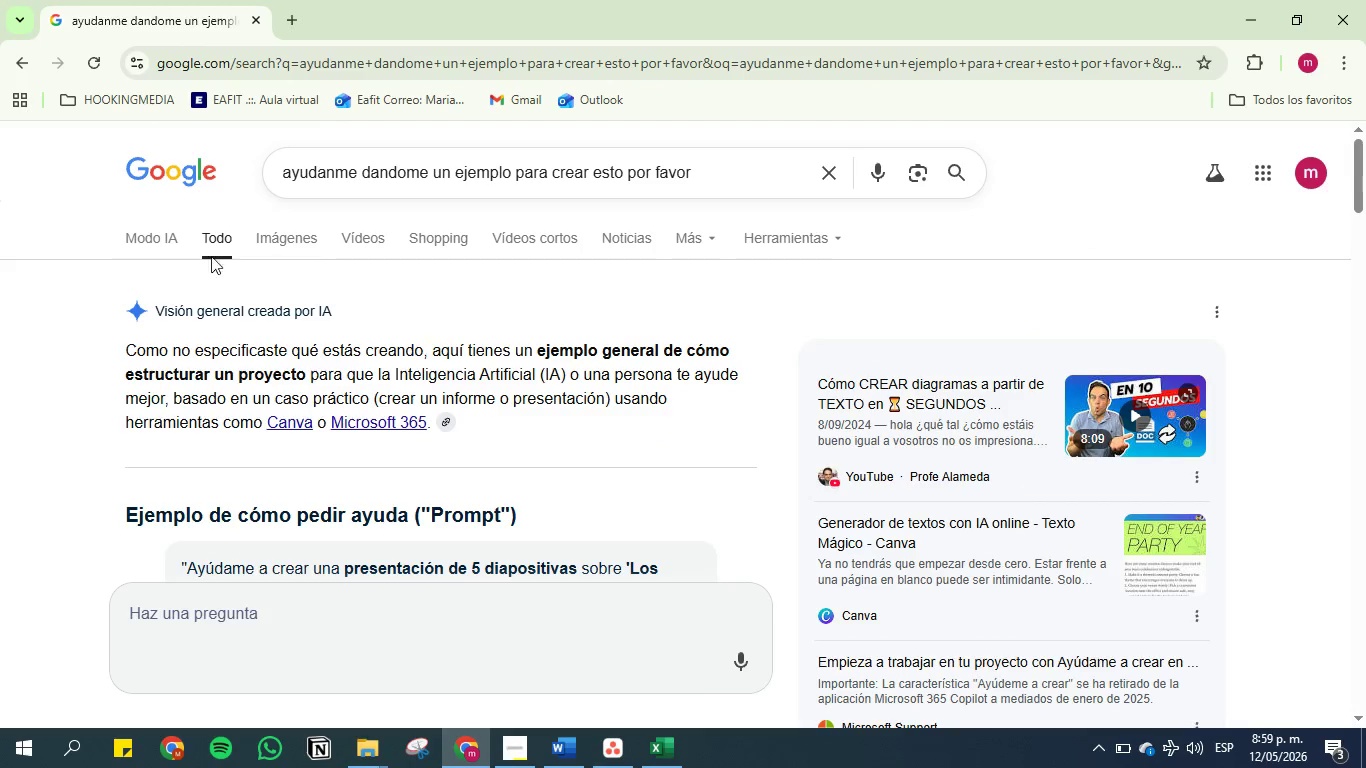 
left_click([166, 241])
 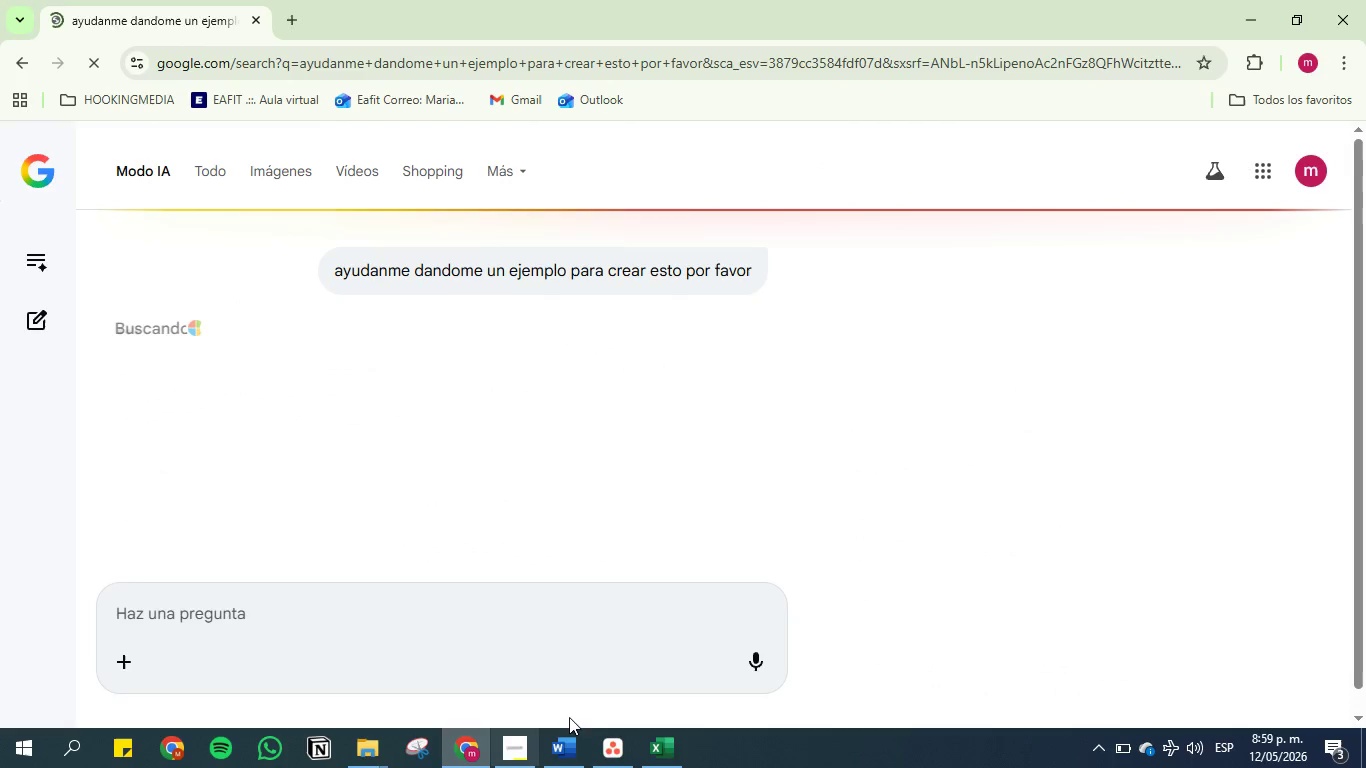 
left_click([356, 612])
 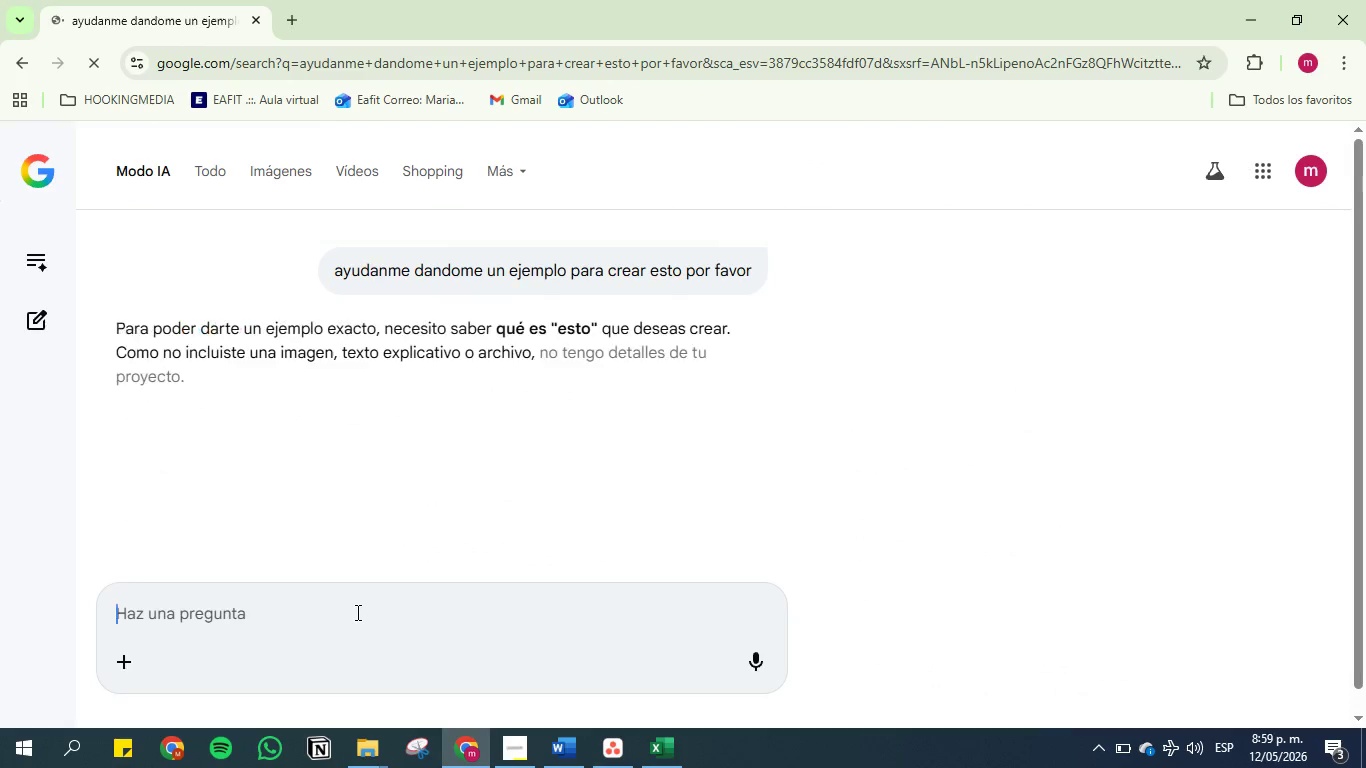 
key(Control+V)
 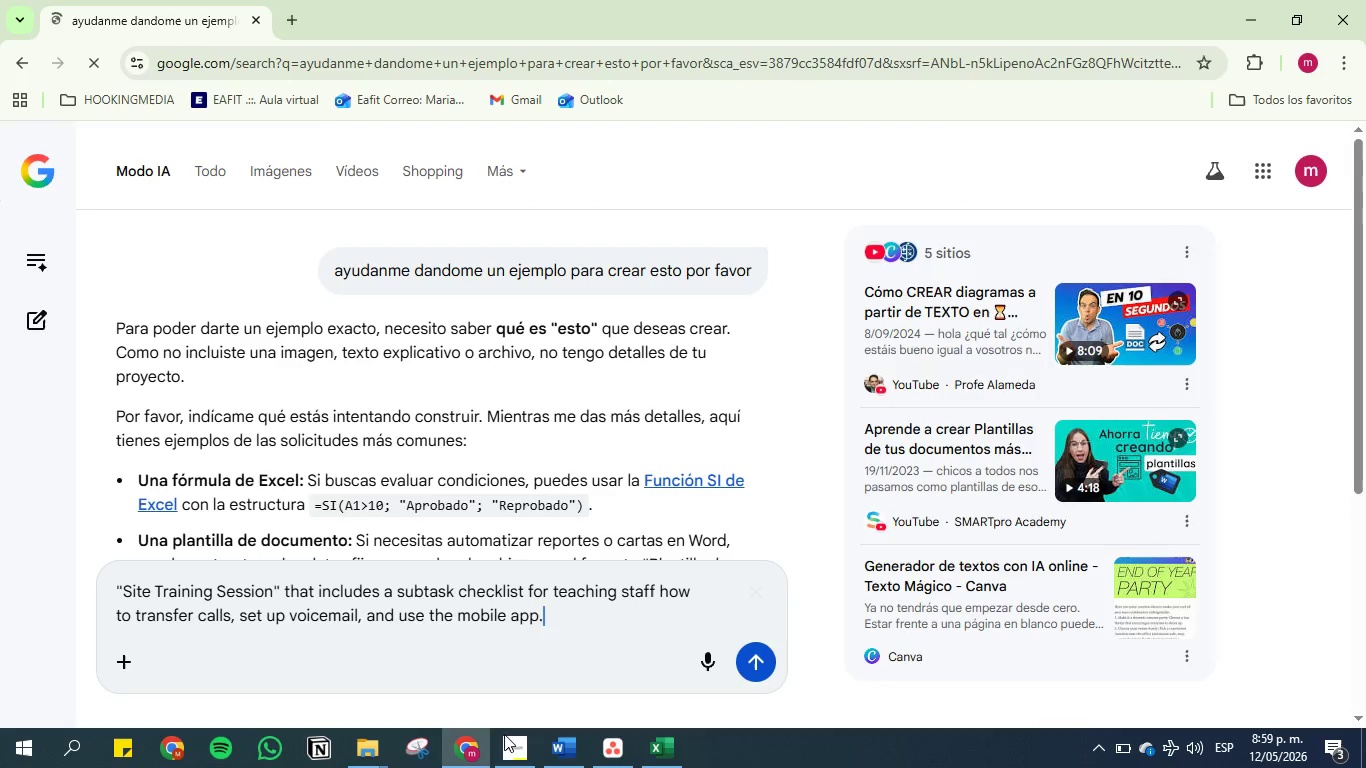 
left_click([567, 743])
 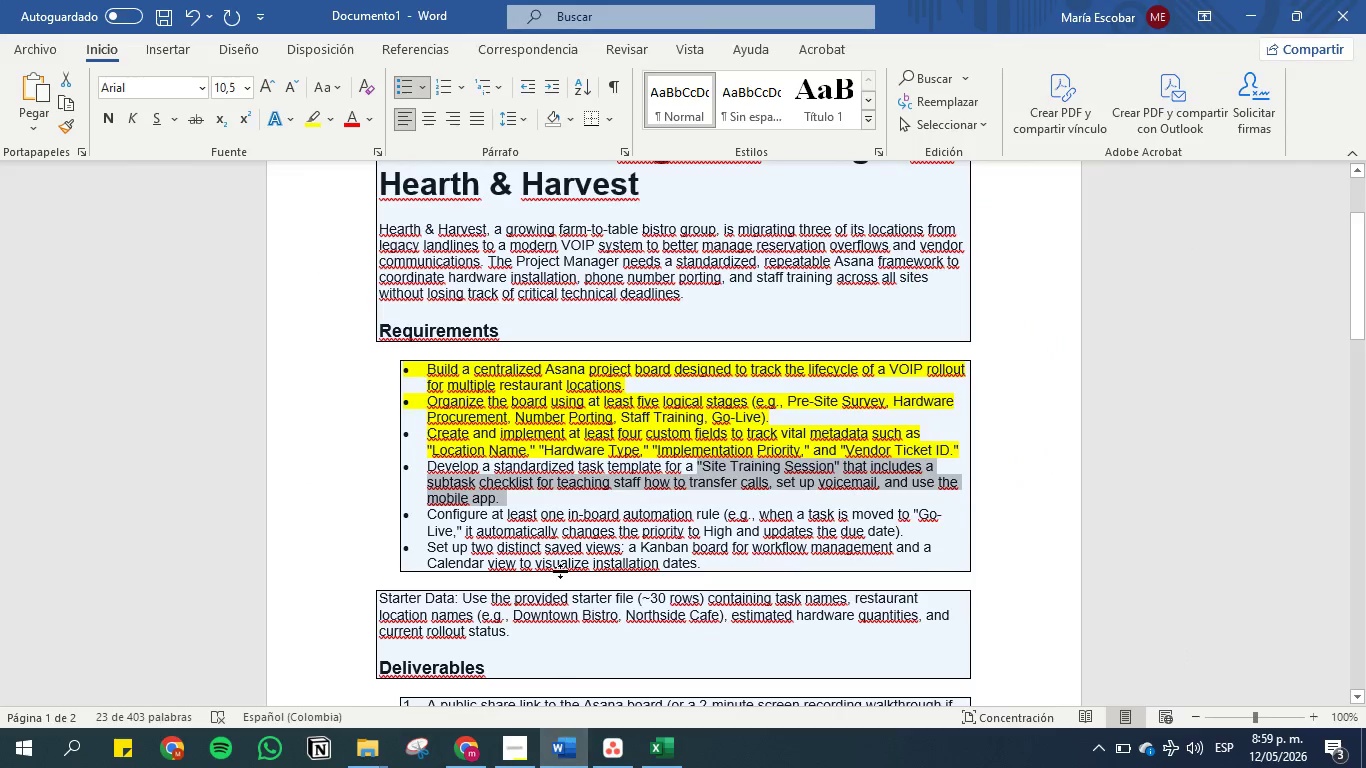 
key(Control+C)
 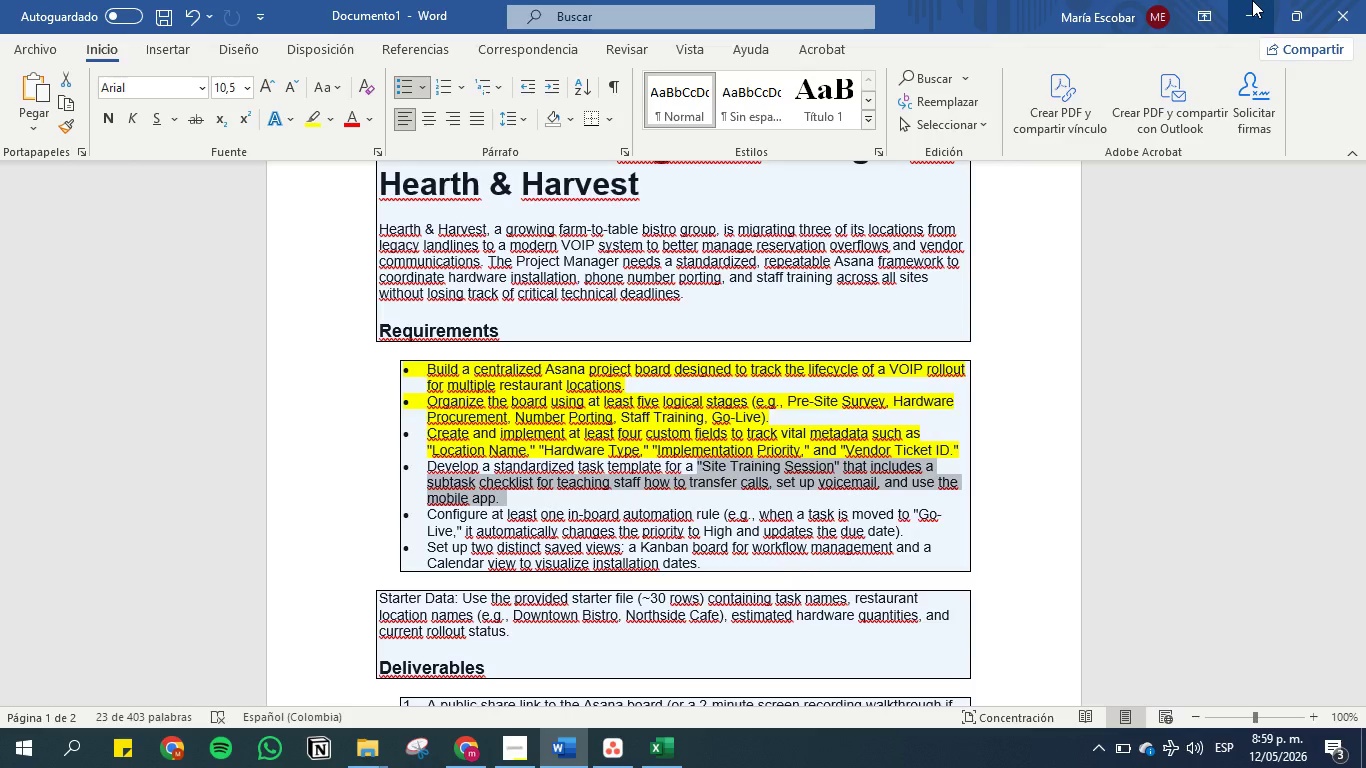 
wait(16.02)
 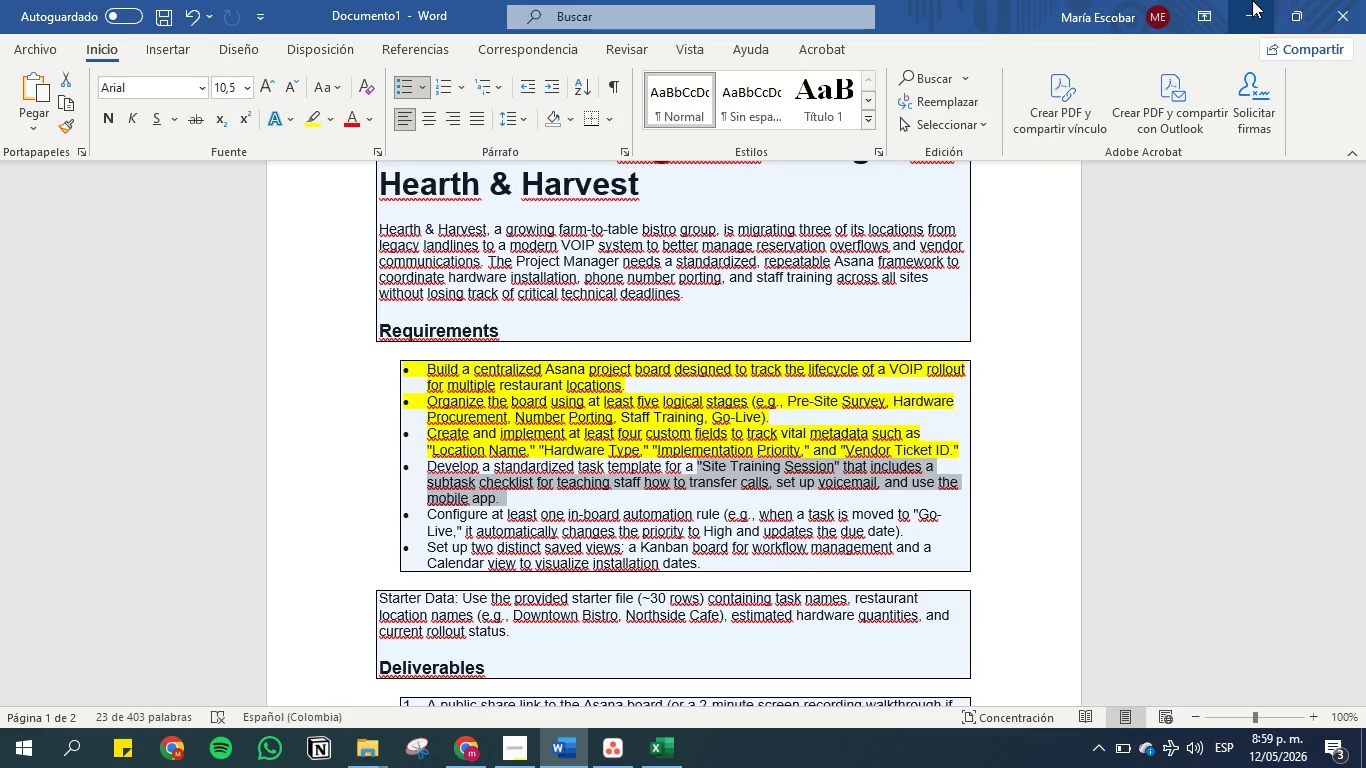 
left_click([1252, 0])
 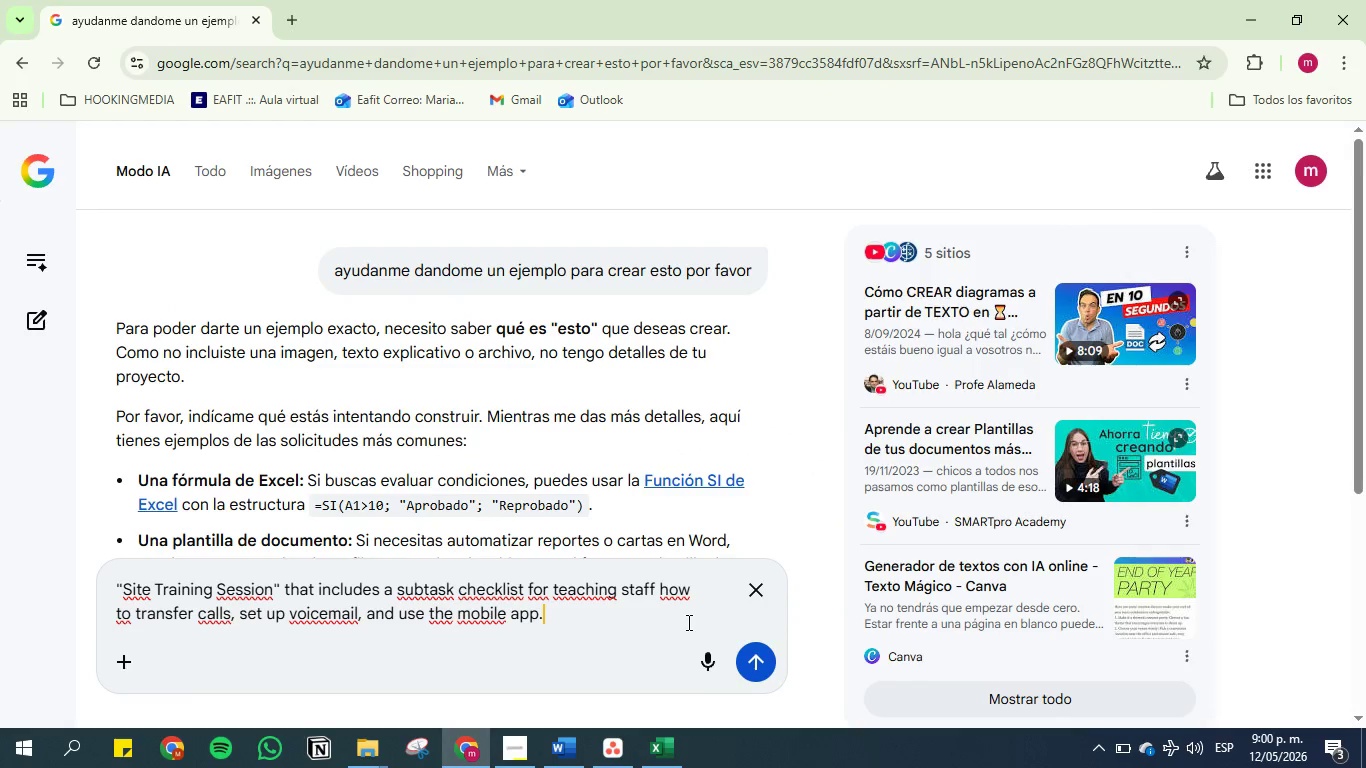 
key(Shift+Enter)
 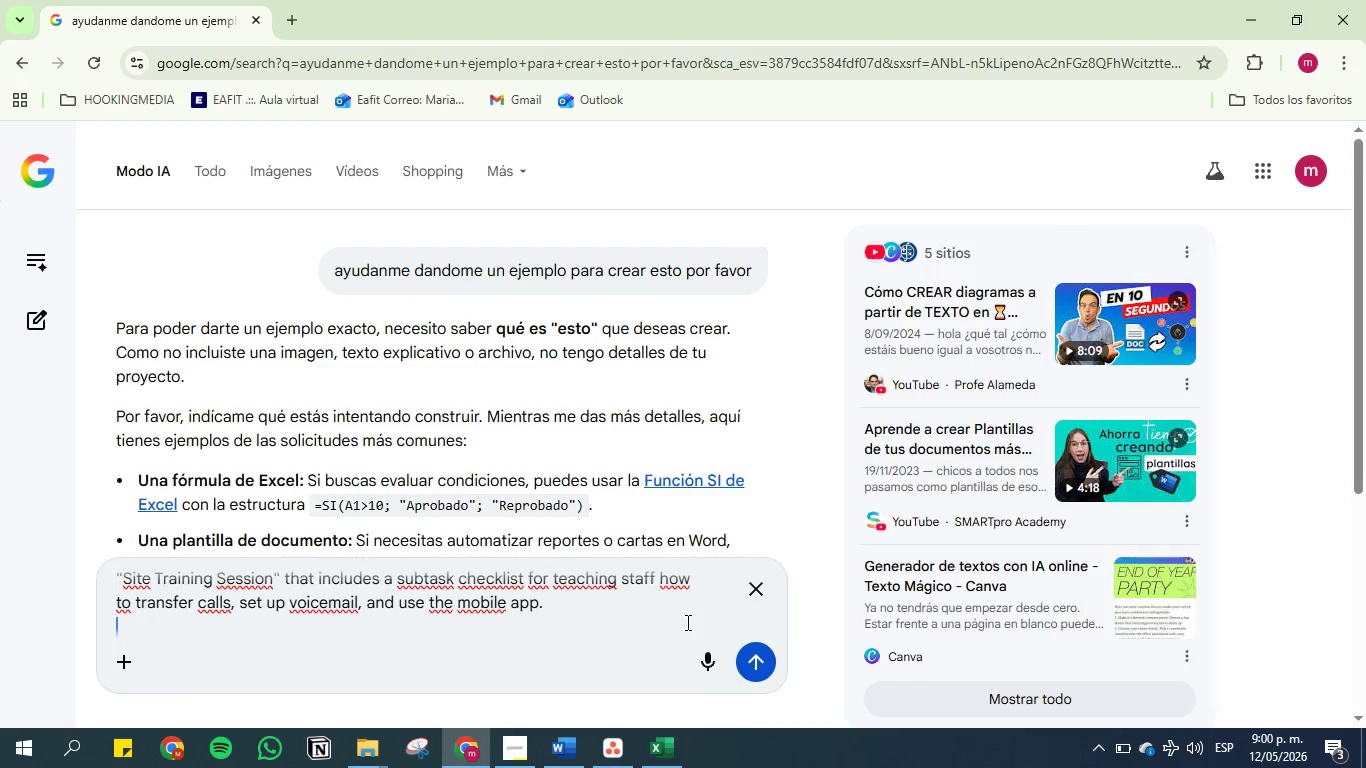 
key(Shift+Enter)
 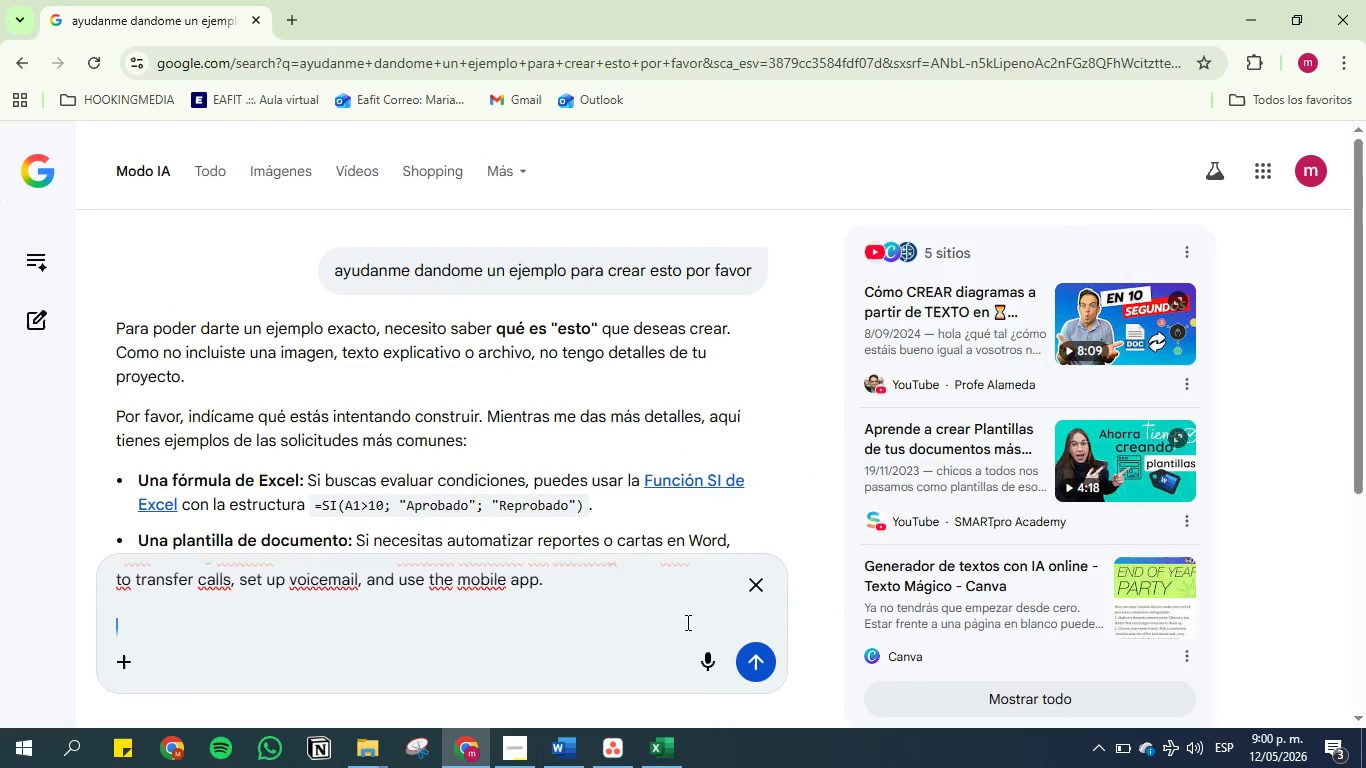 
type(Este template)
 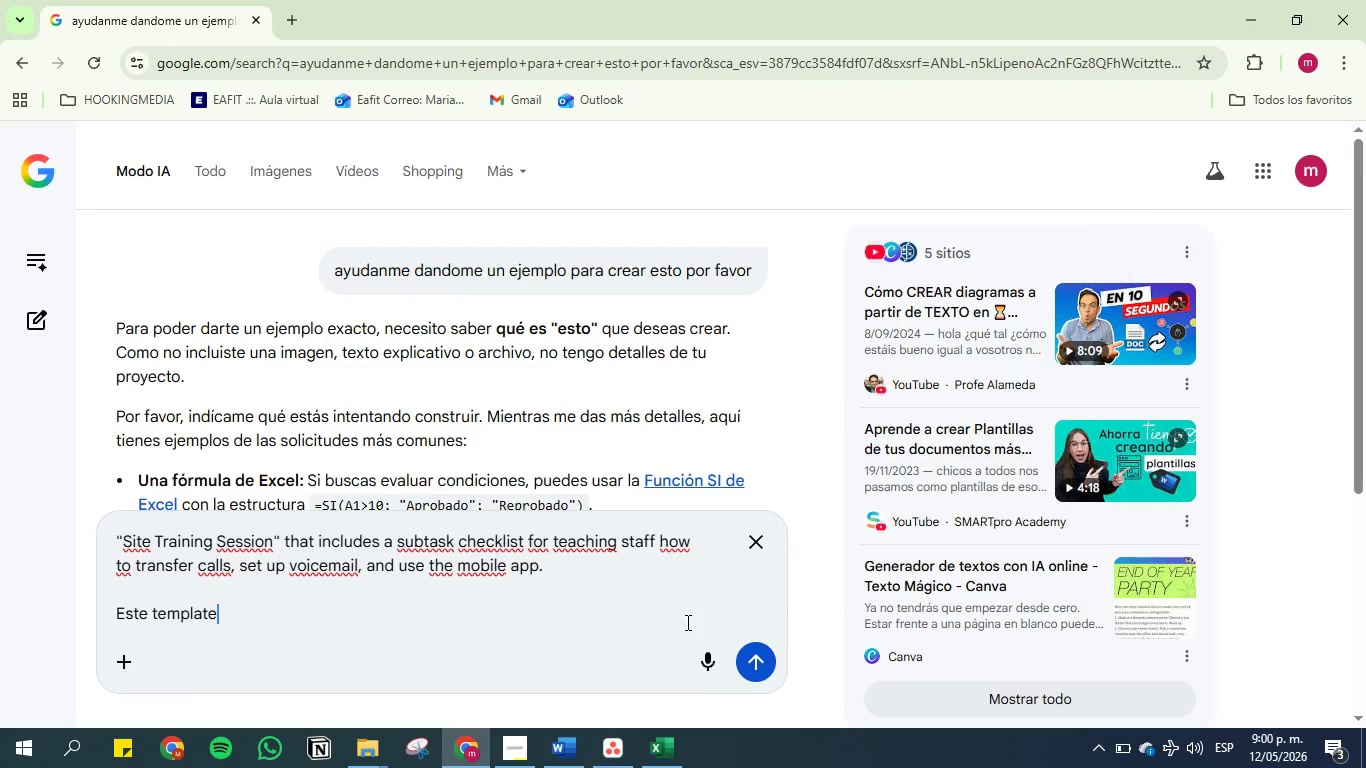 
key(Enter)
 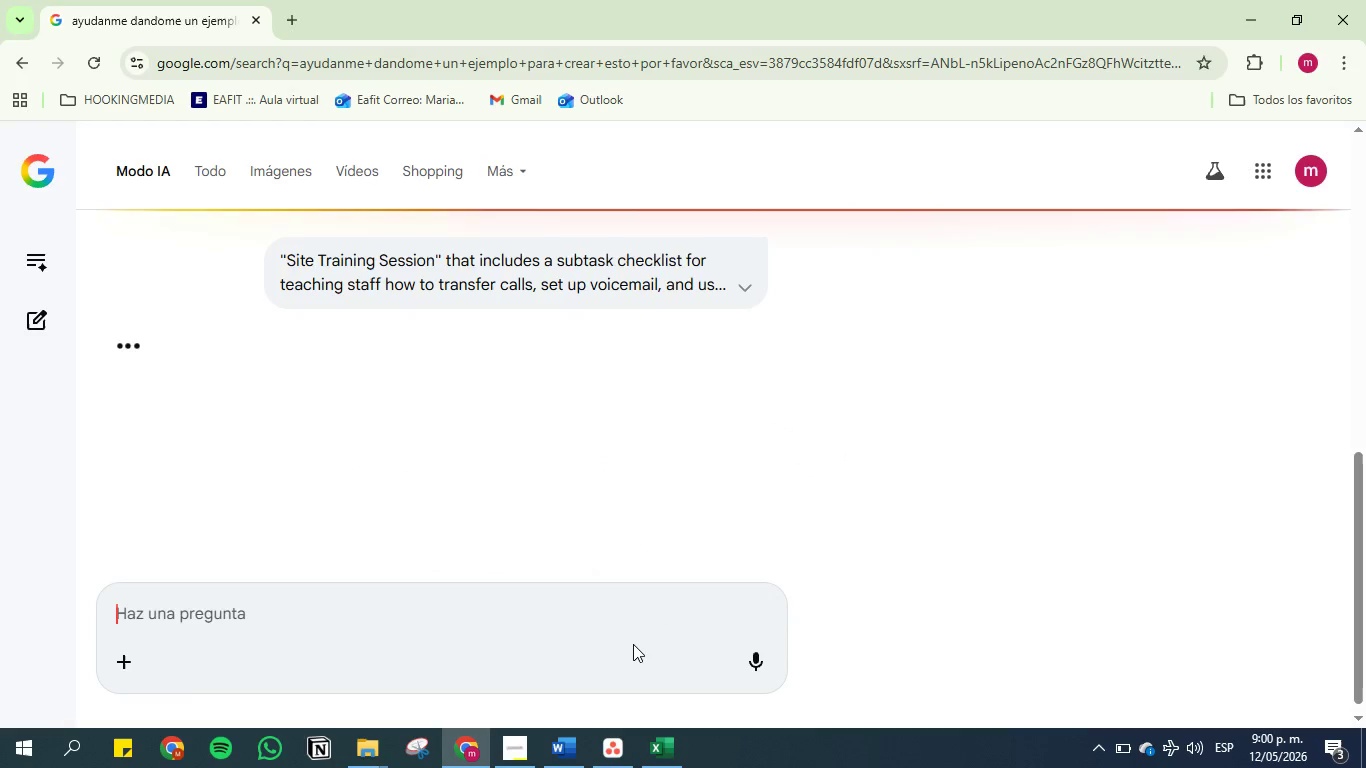 
mouse_move([351, 414])
 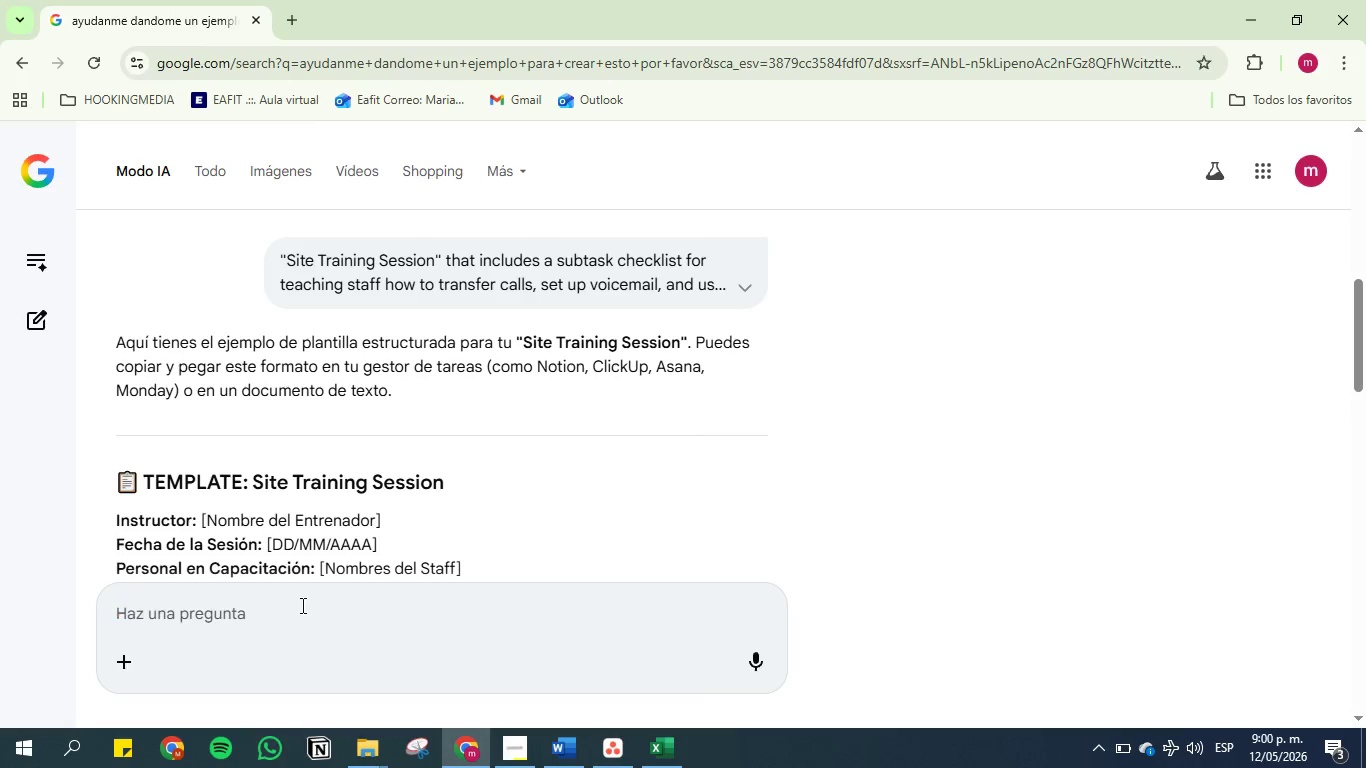 
scroll: coordinate [260, 541], scroll_direction: down, amount: 5.0
 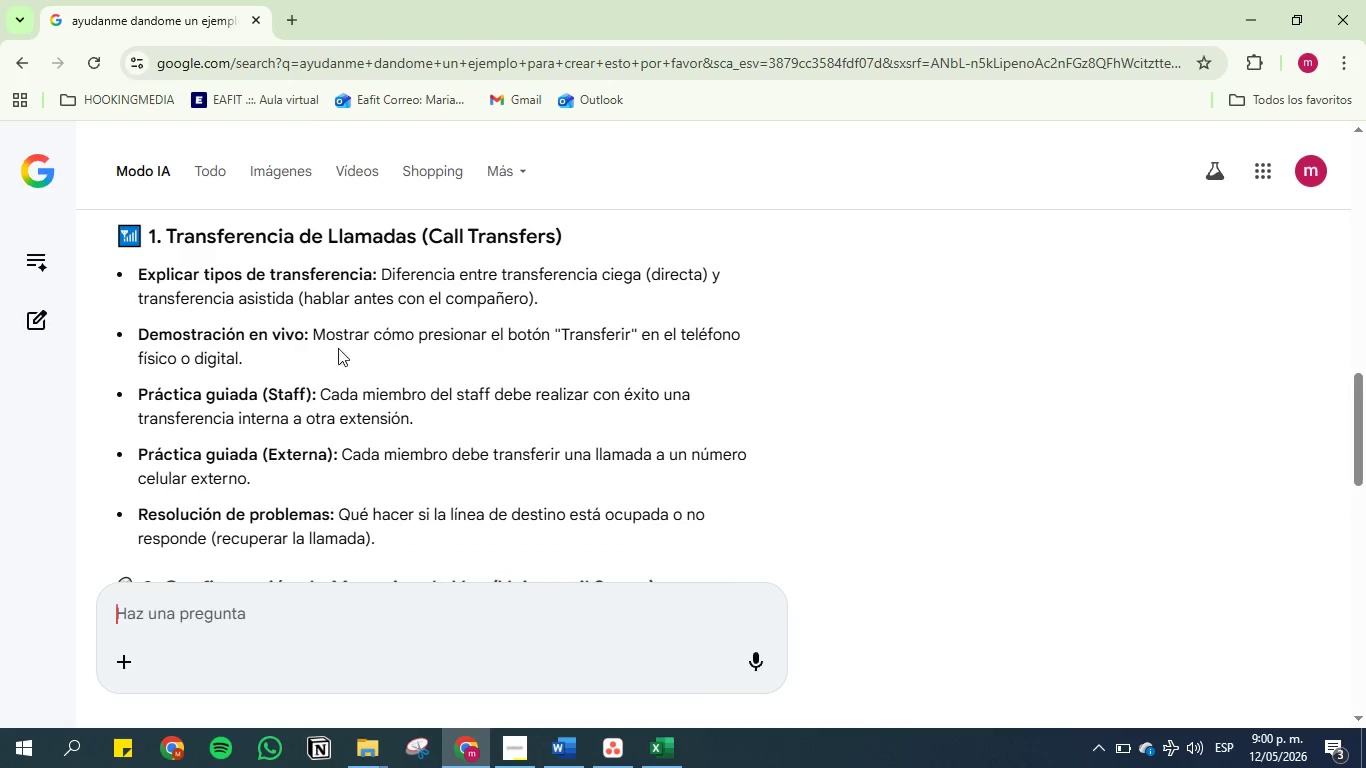 
left_click([208, 619])
 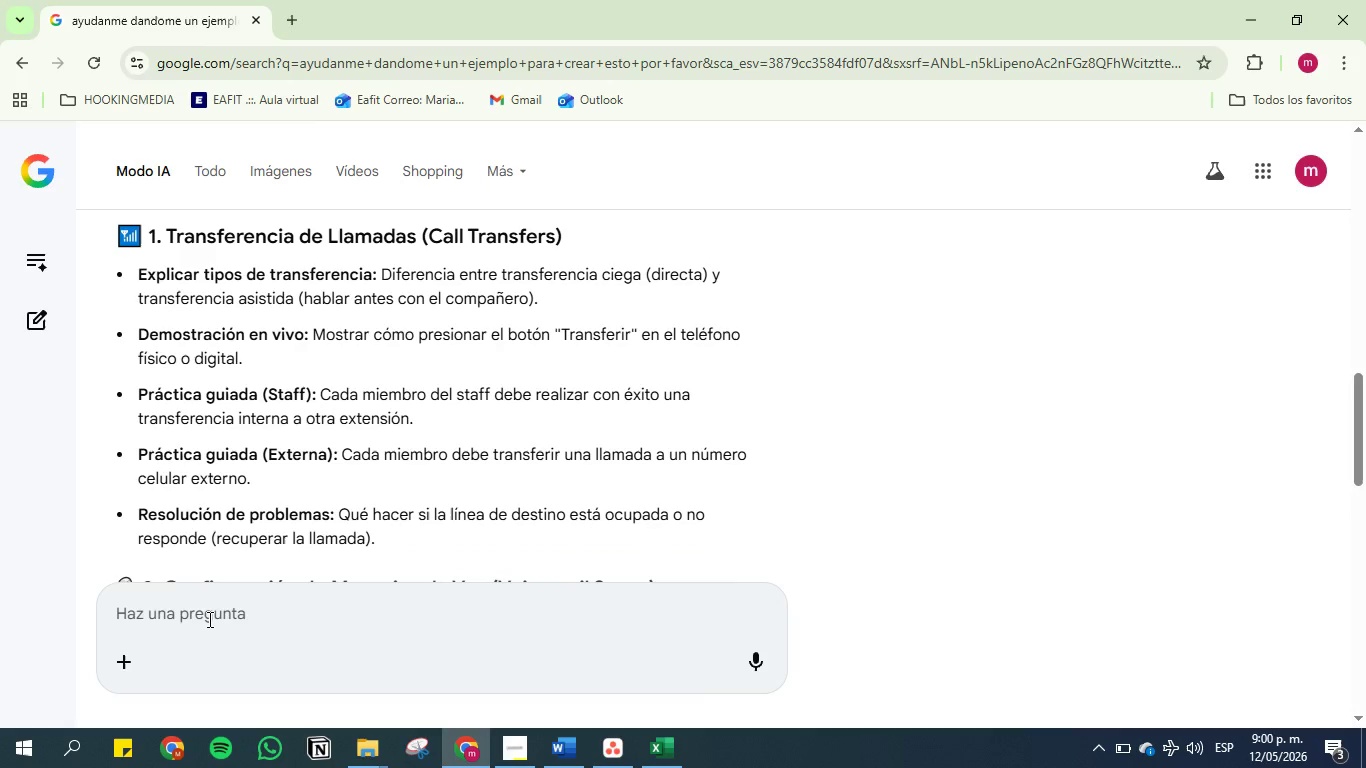 
type(en ingel)
key(Backspace)
key(Backspace)
key(Backspace)
type(gles mucho mas resumido a modo de checklist )
 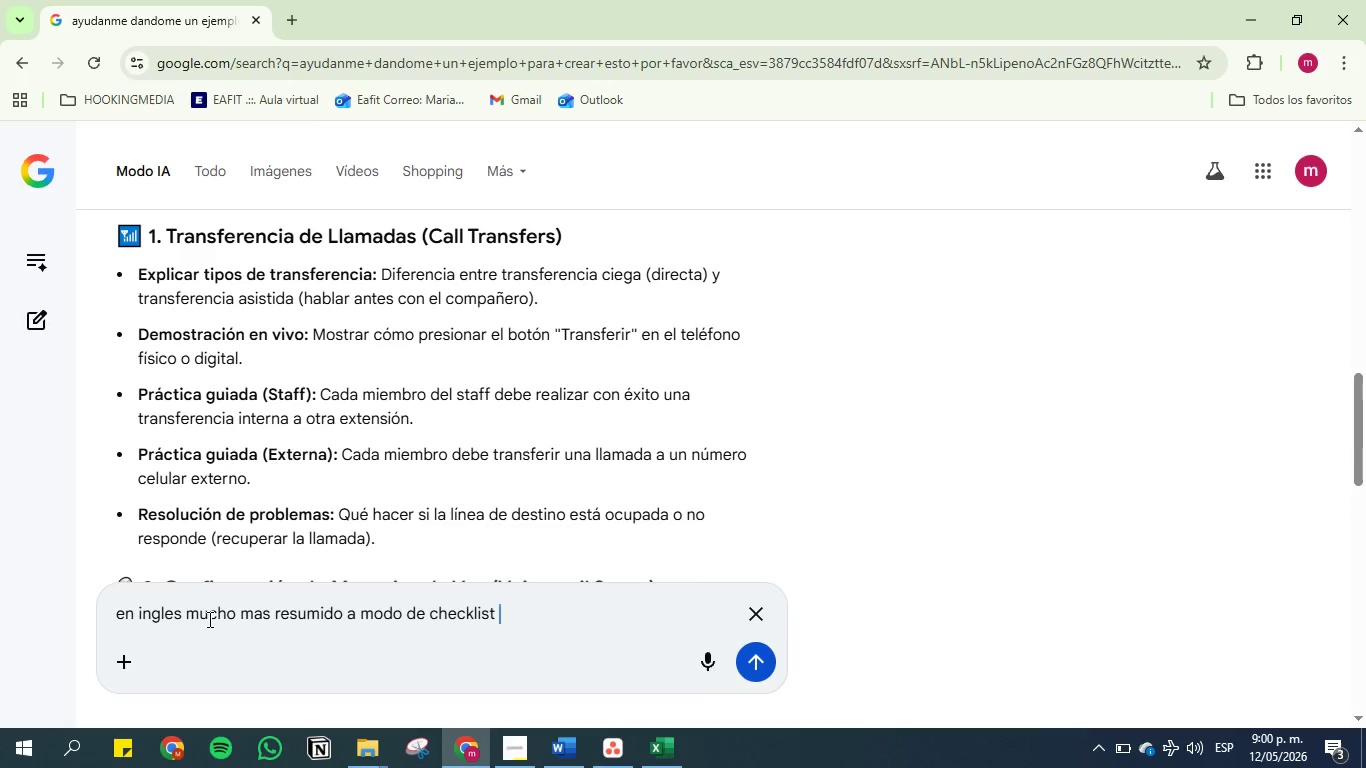 
key(Enter)
 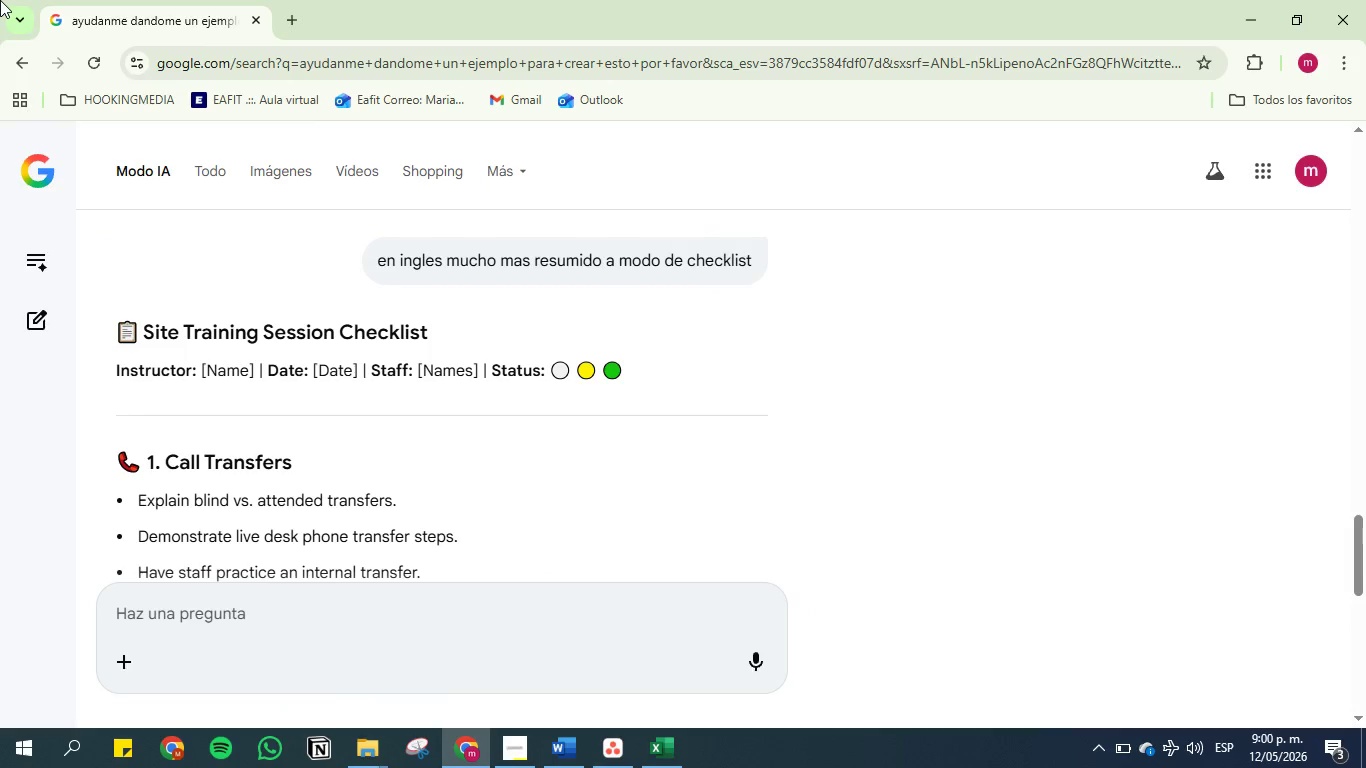 
scroll: coordinate [393, 285], scroll_direction: down, amount: 2.0
 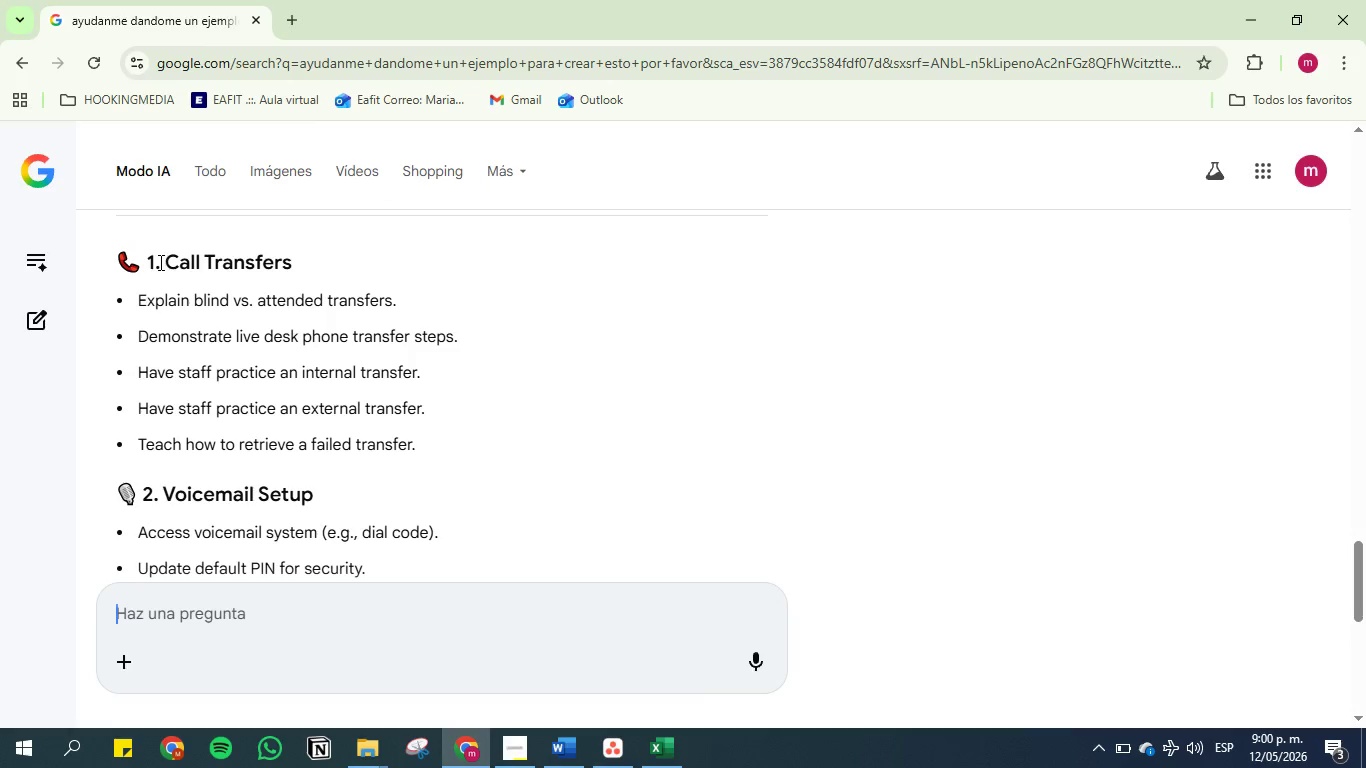 
wait(6.43)
 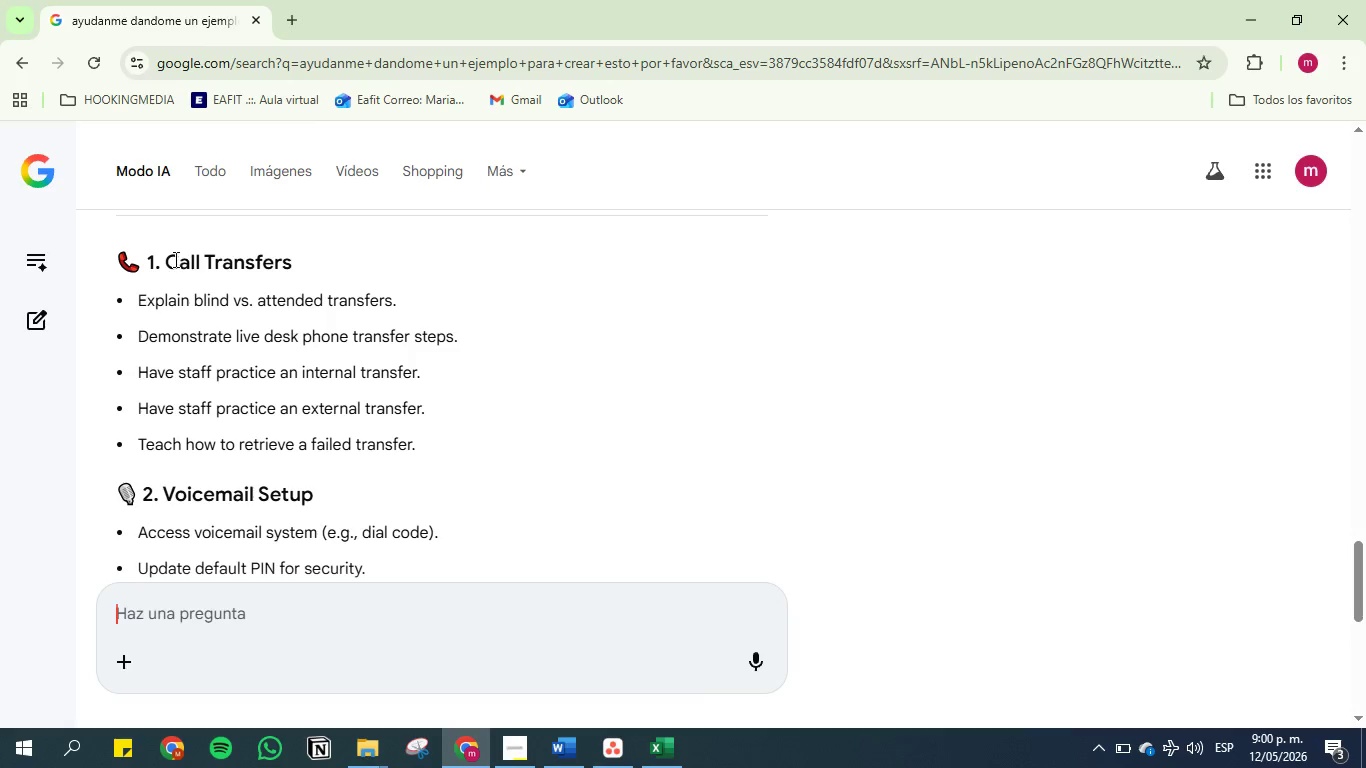 
left_click_drag(start_coordinate=[160, 261], to_coordinate=[327, 263])
 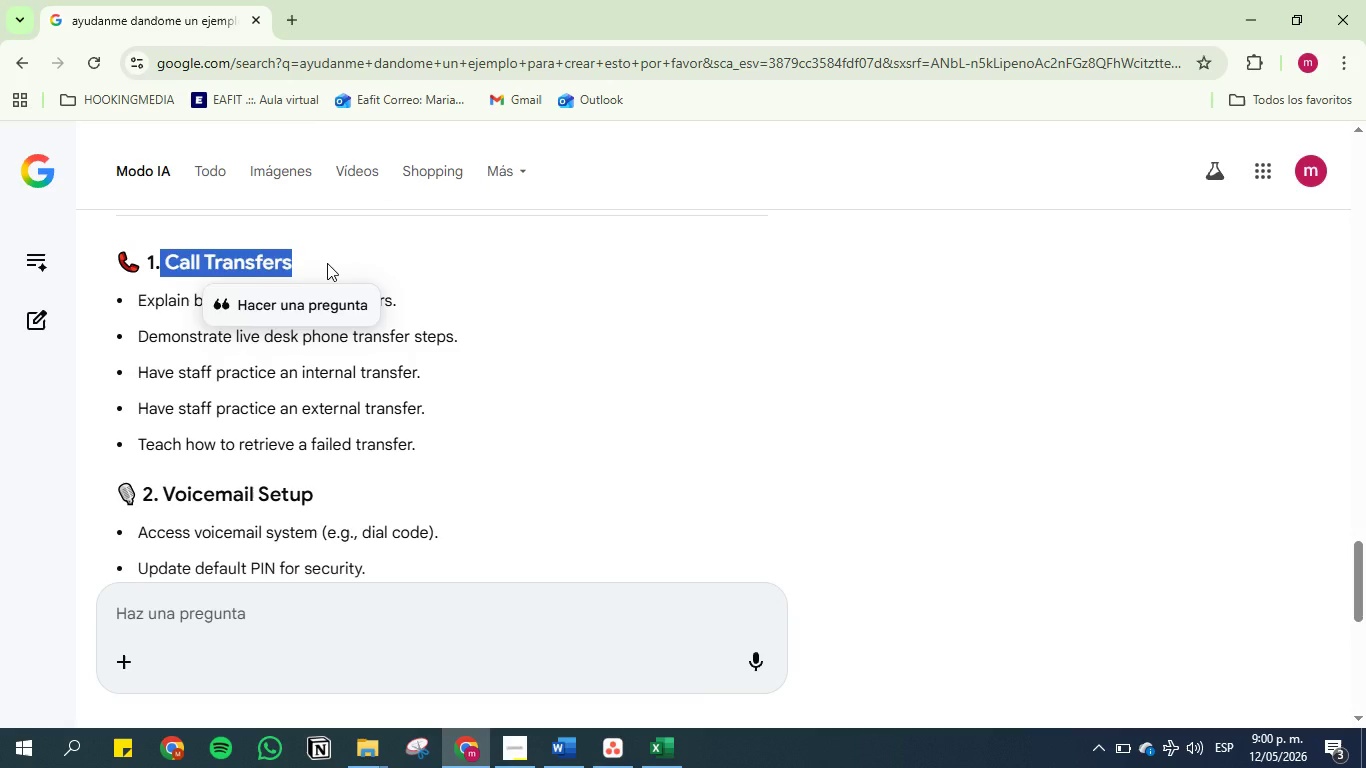 
key(Control+C)
 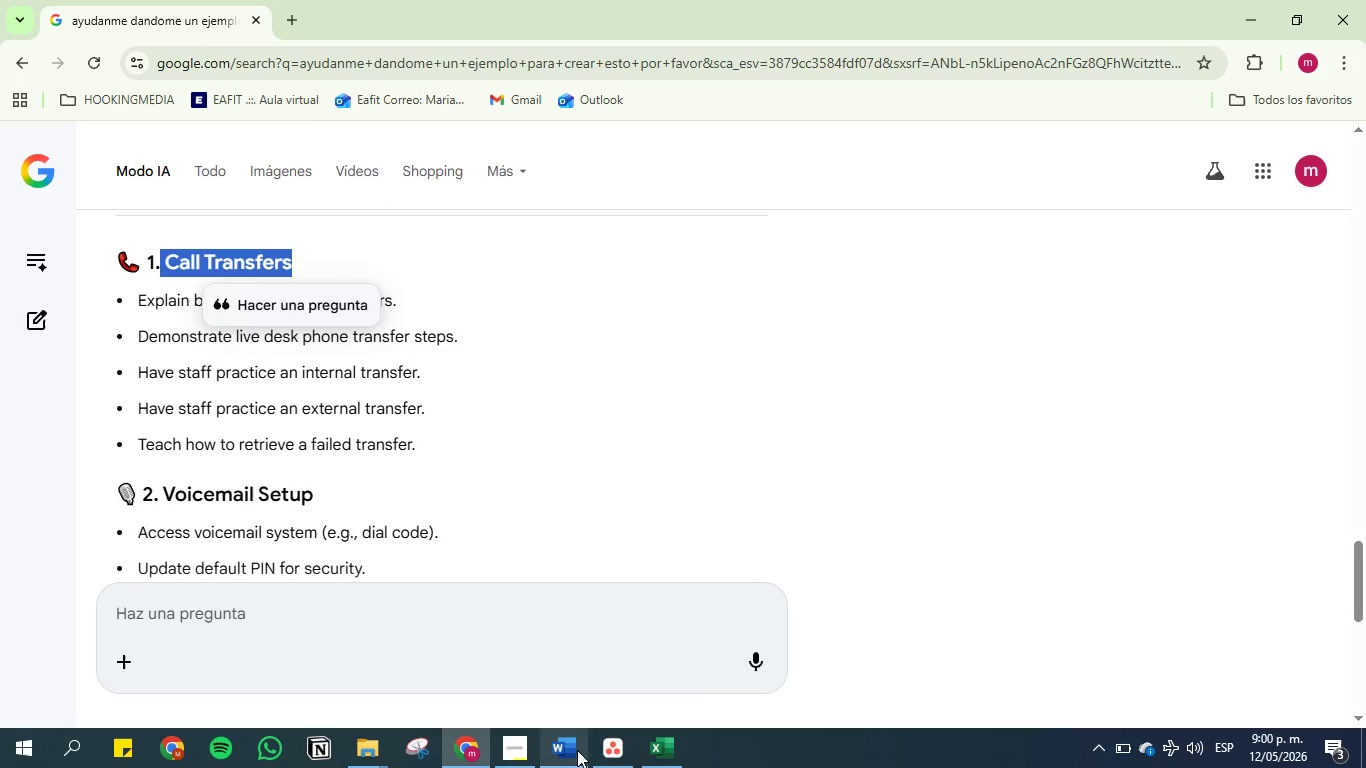 
left_click([594, 750])
 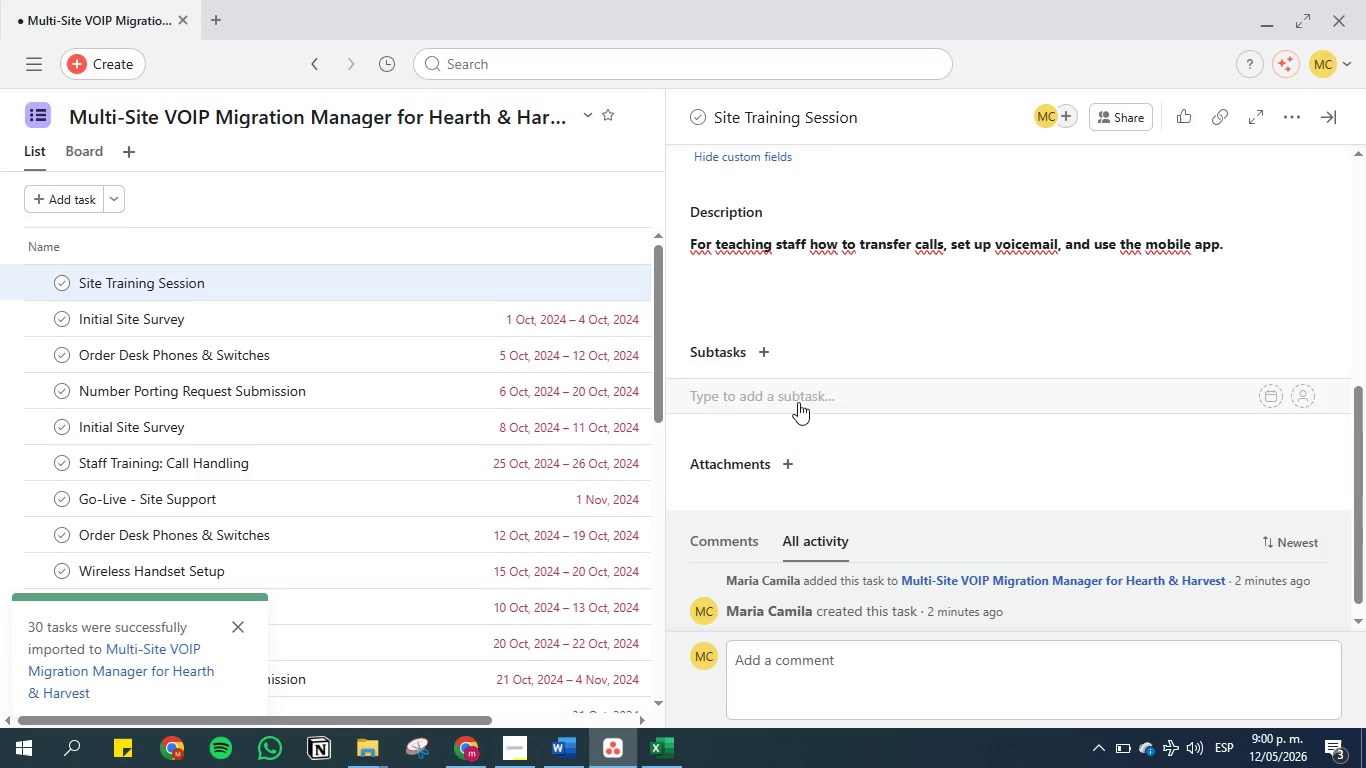 
scroll: coordinate [784, 310], scroll_direction: none, amount: 0.0
 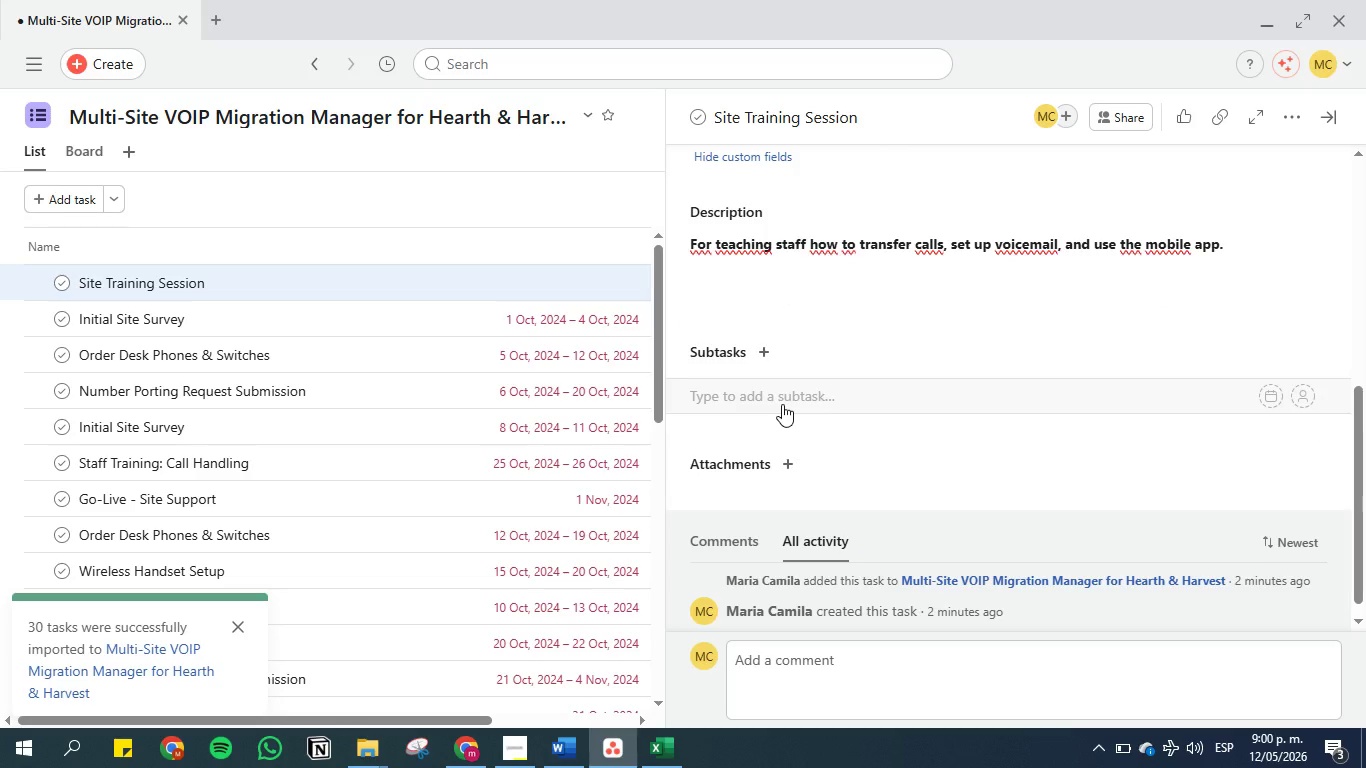 
left_click([782, 404])
 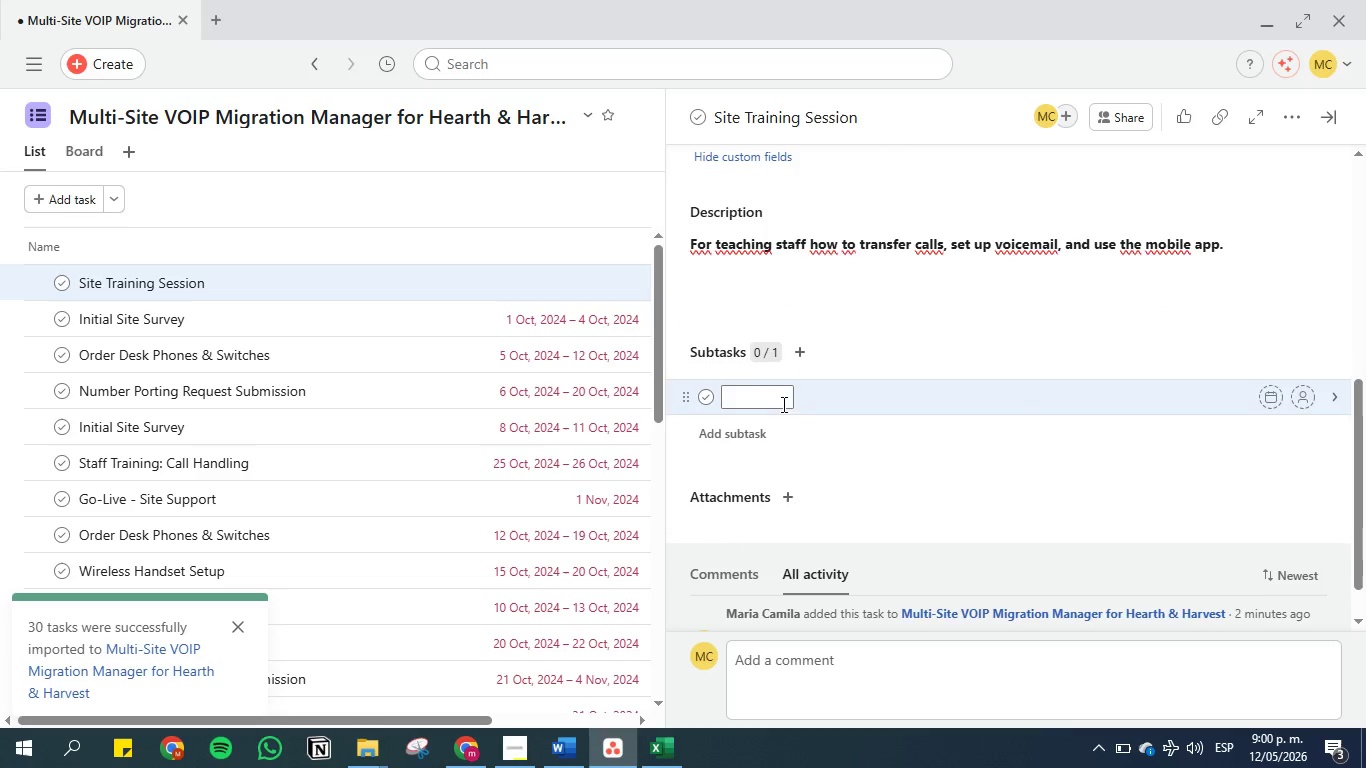 
left_click([766, 390])
 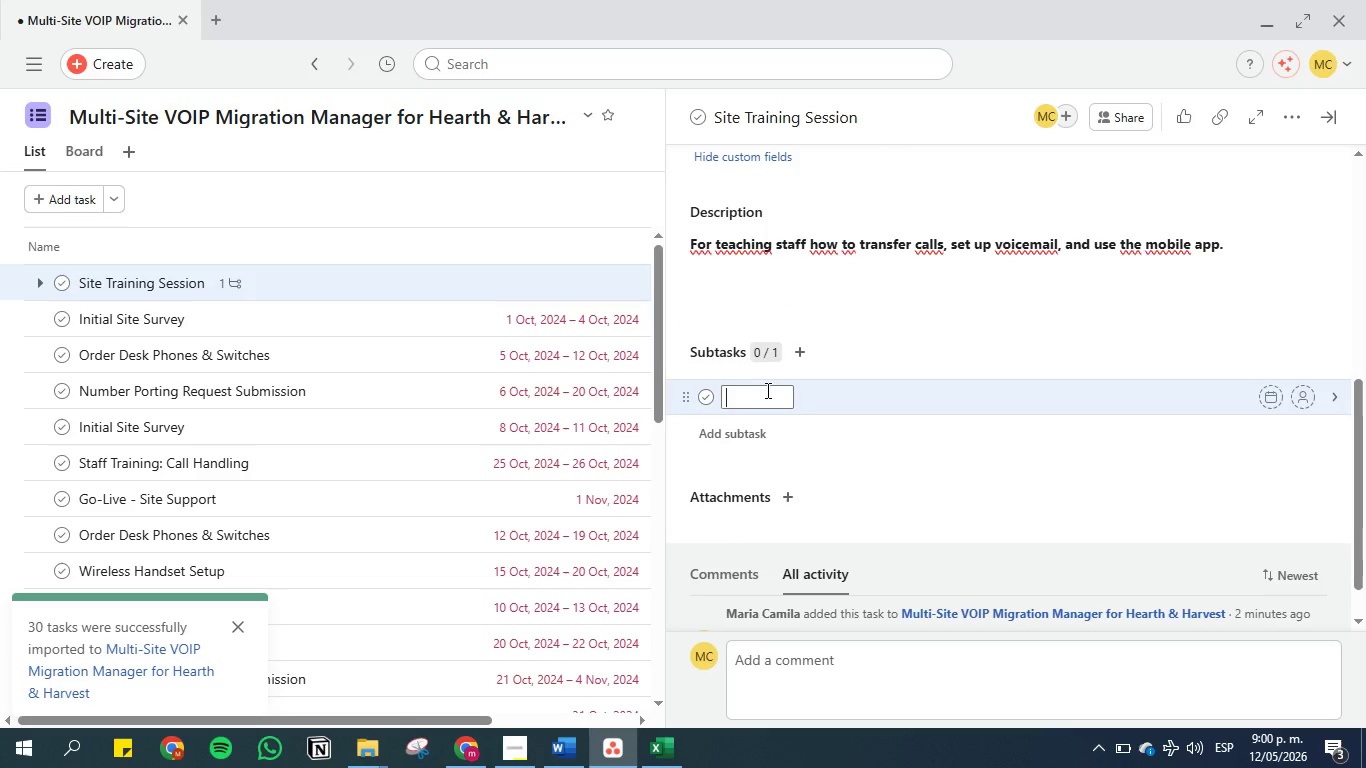 
key(Control+V)
 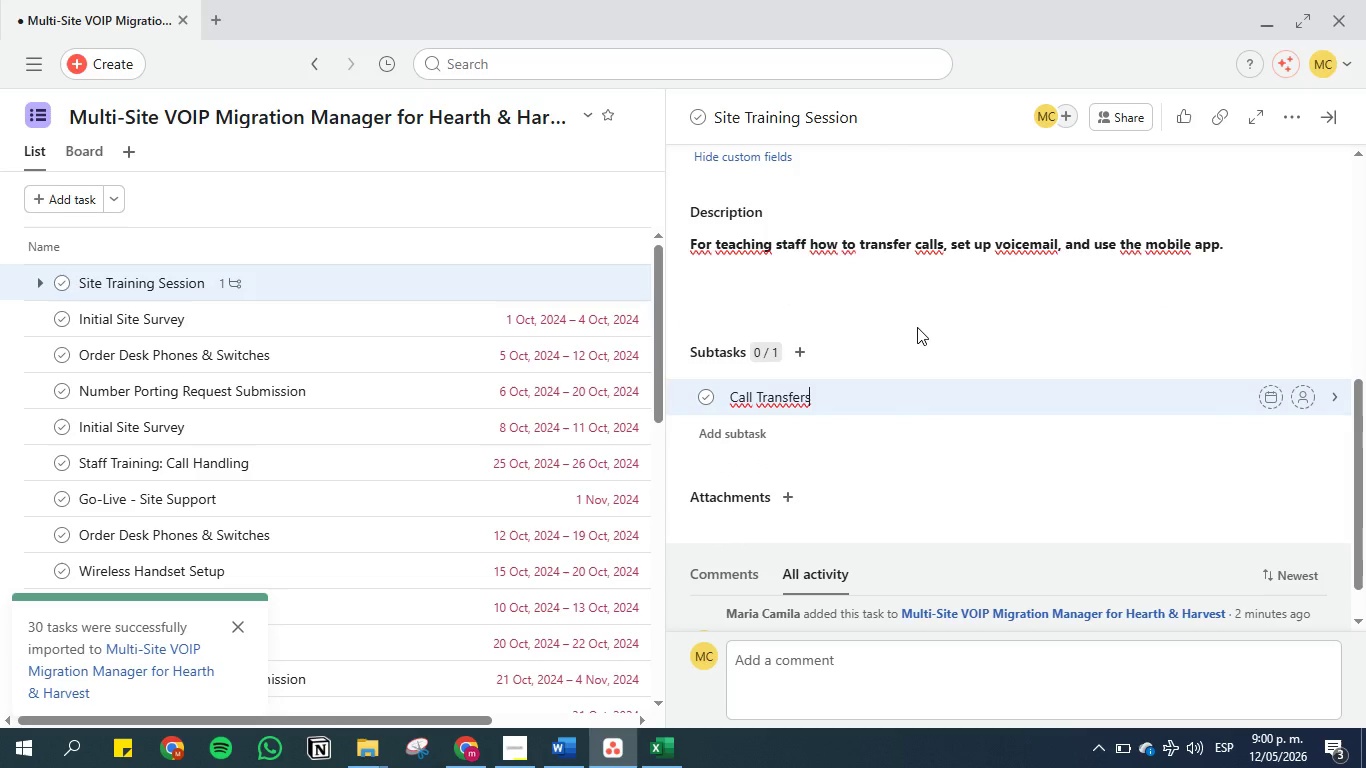 
left_click([917, 327])
 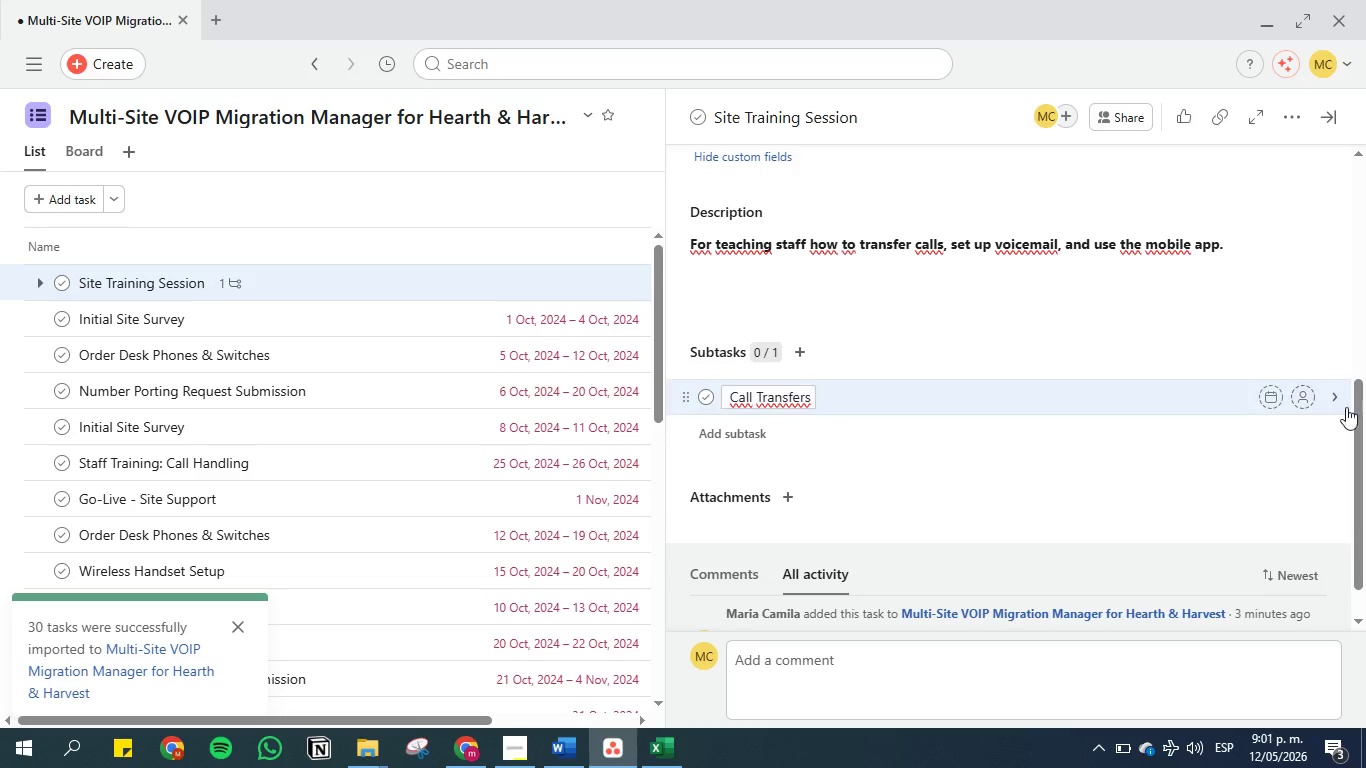 
left_click([1339, 400])
 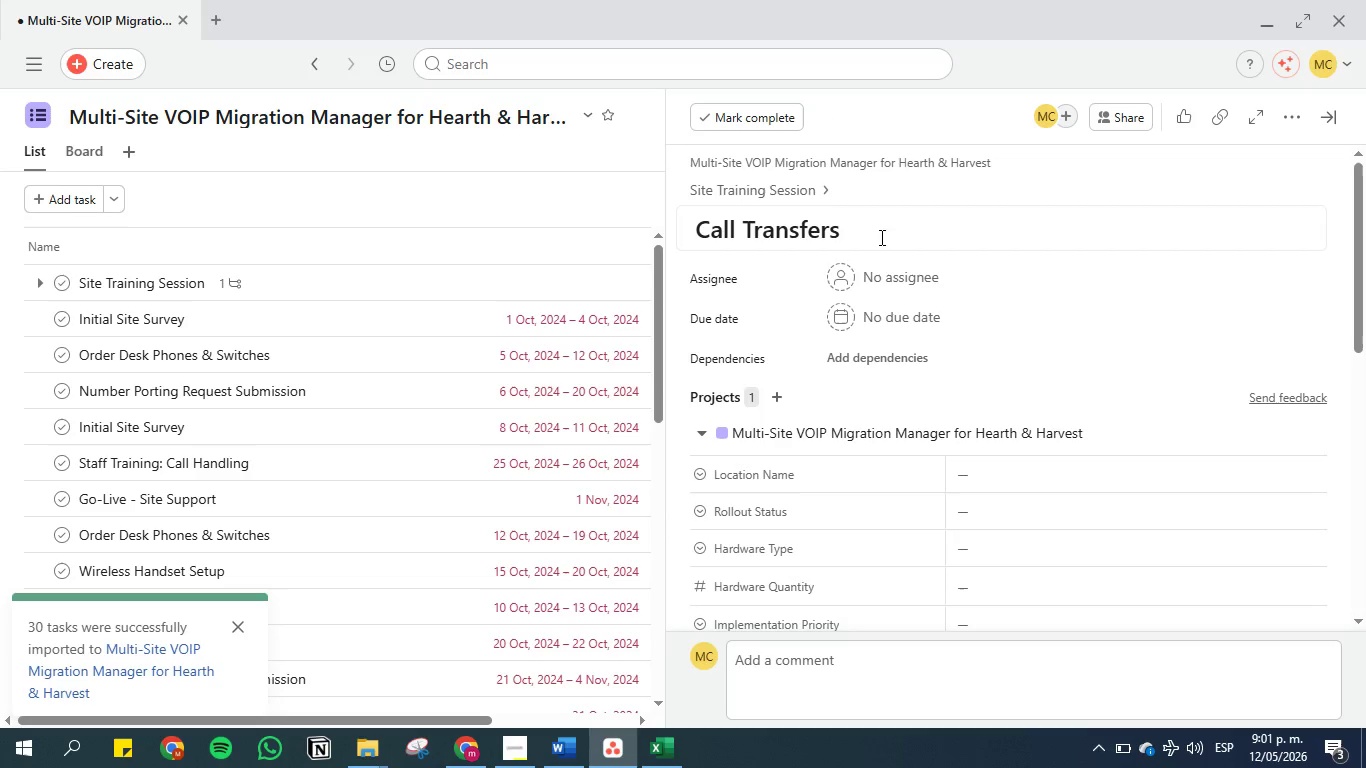 
scroll: coordinate [803, 299], scroll_direction: down, amount: 18.0
 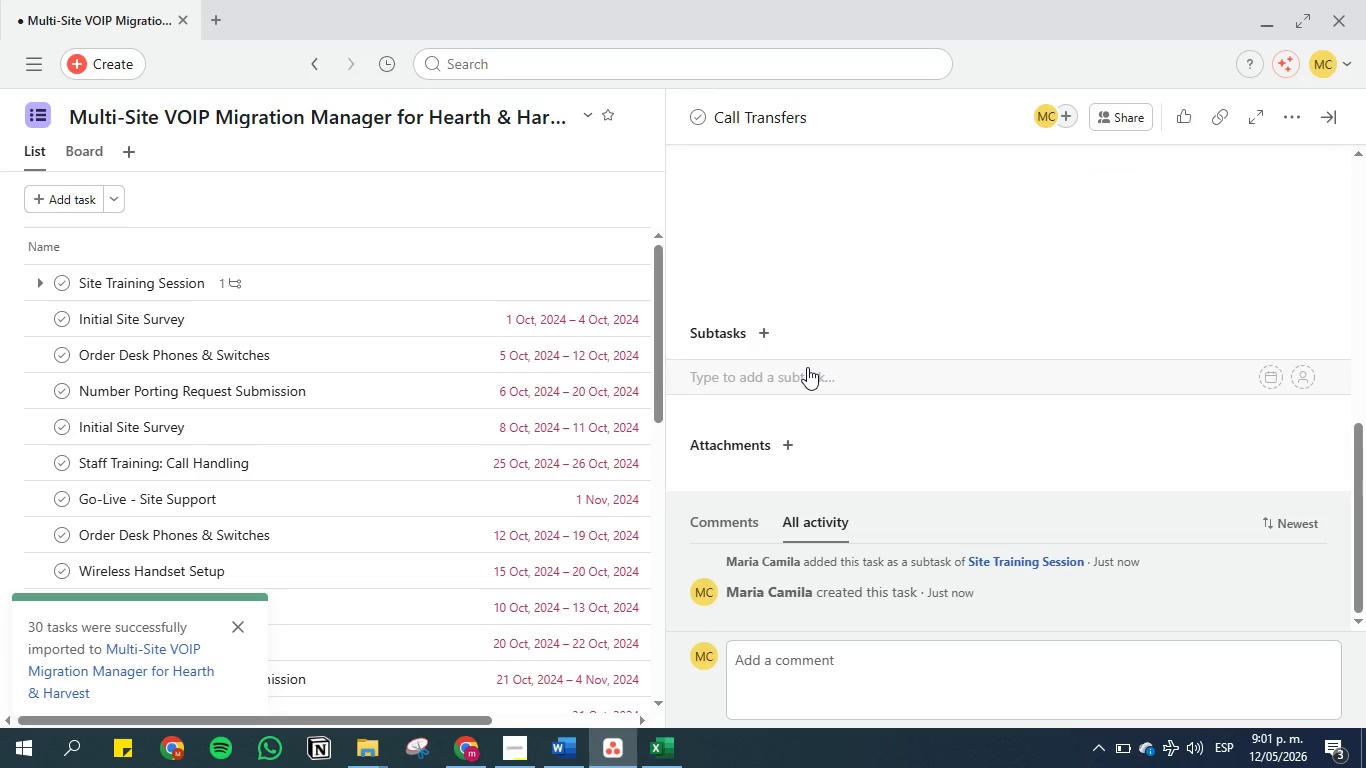 
scroll: coordinate [813, 358], scroll_direction: up, amount: 1.0
 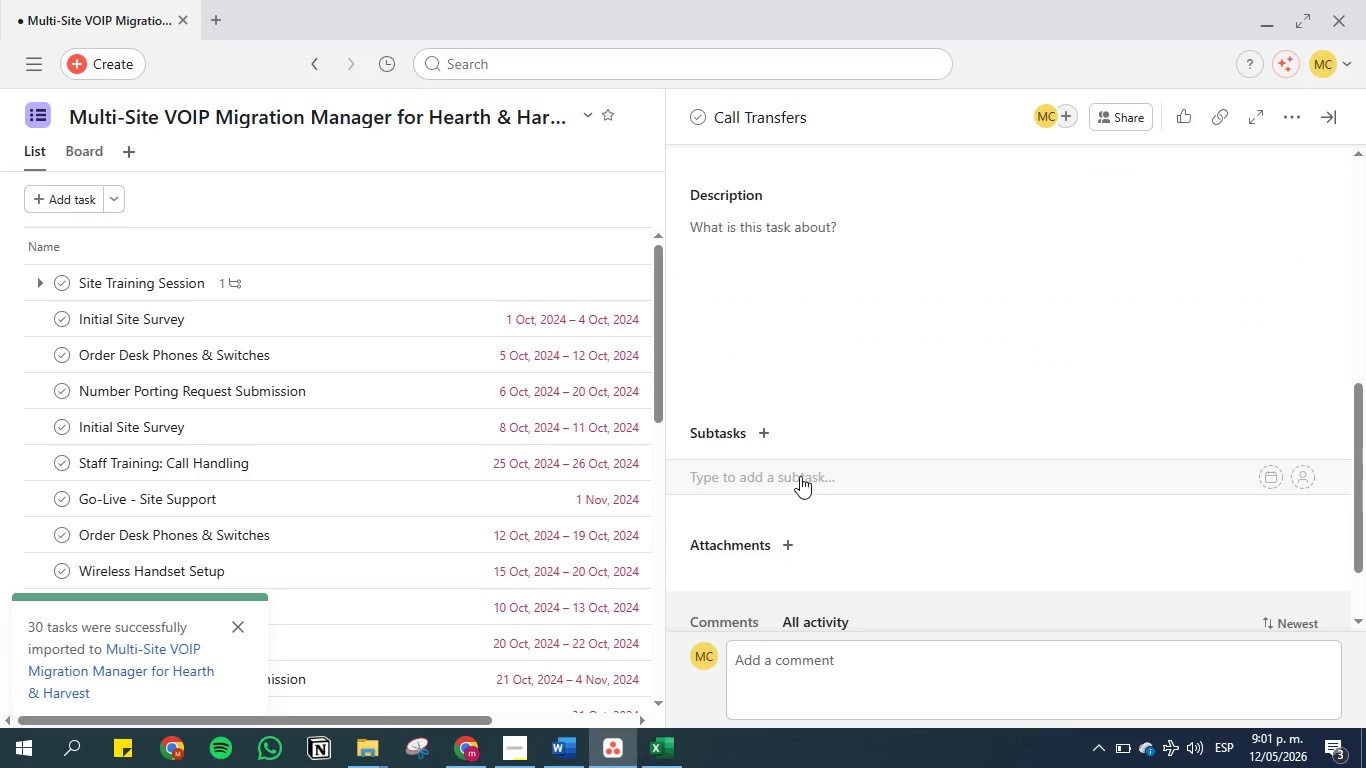 
left_click([799, 476])
 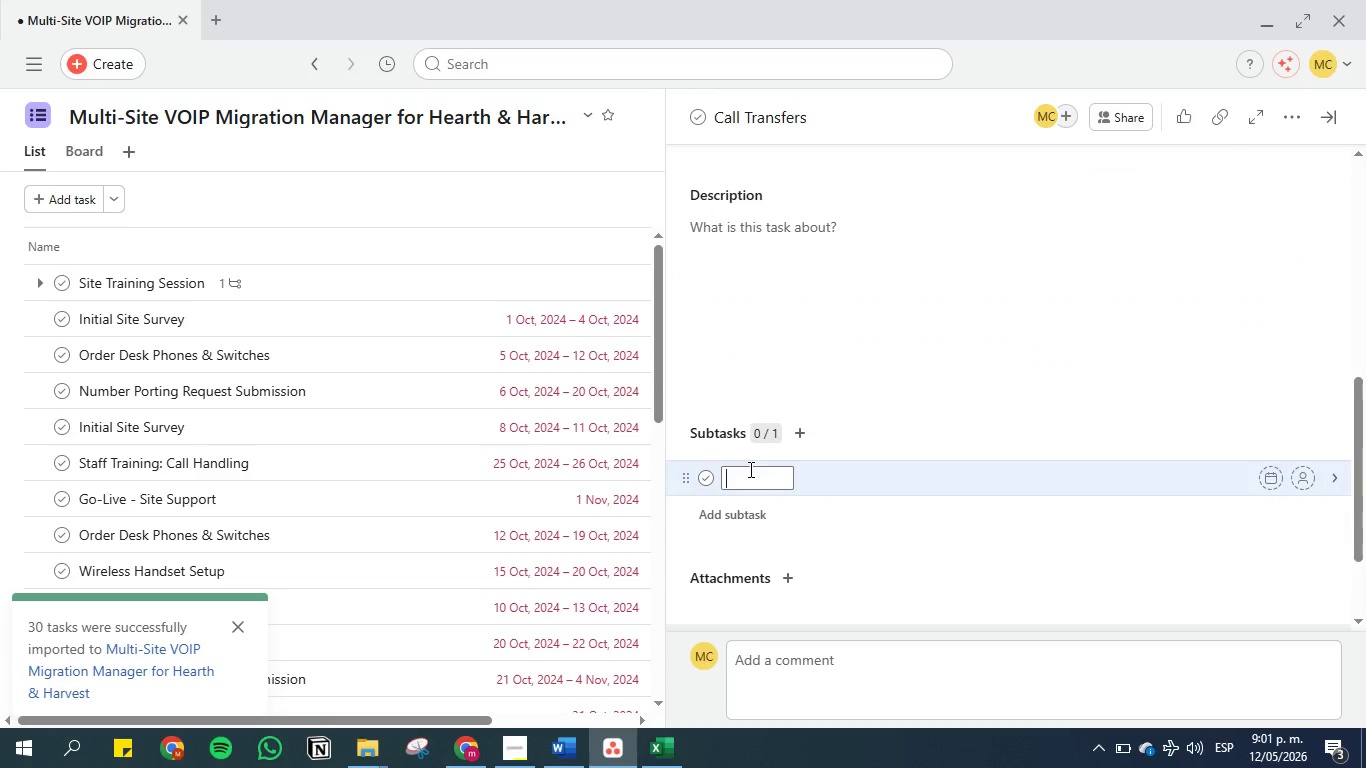 
key(Control+V)
 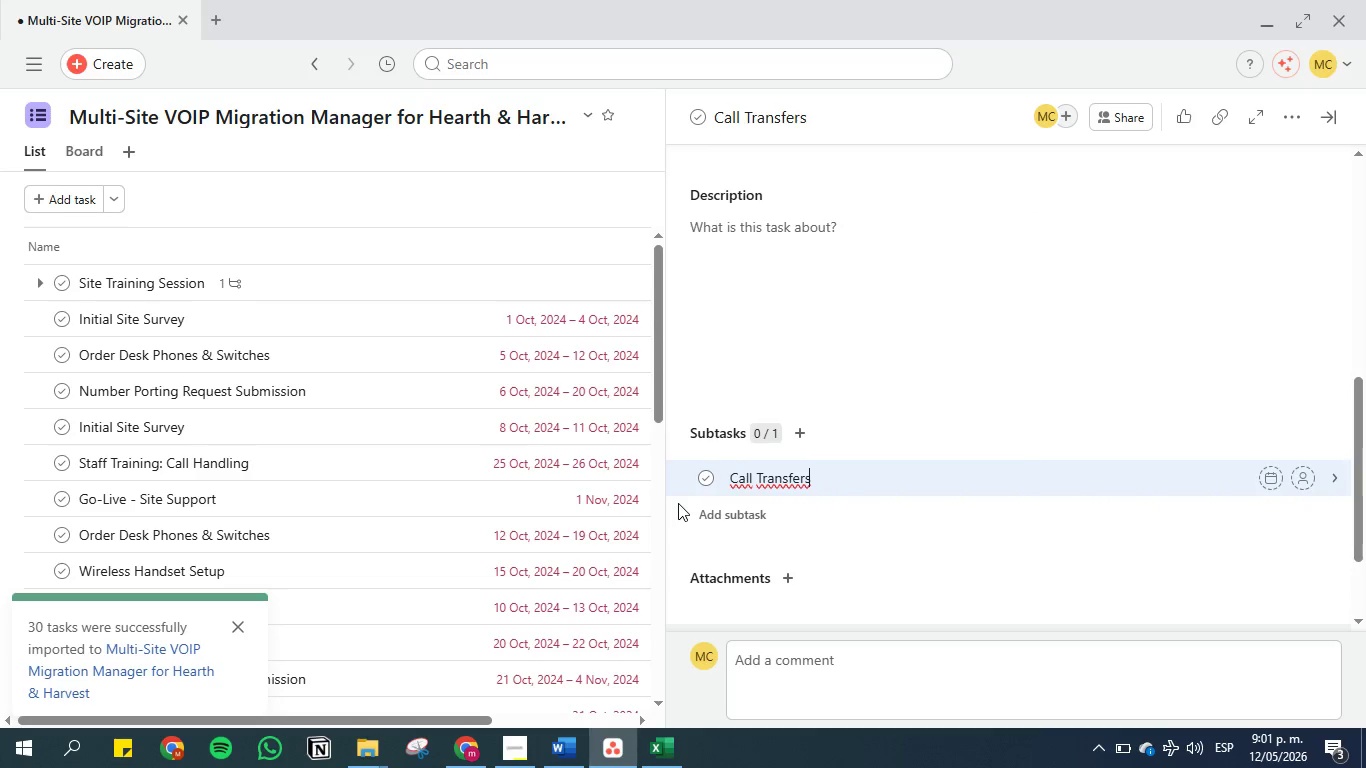 
left_click([677, 508])
 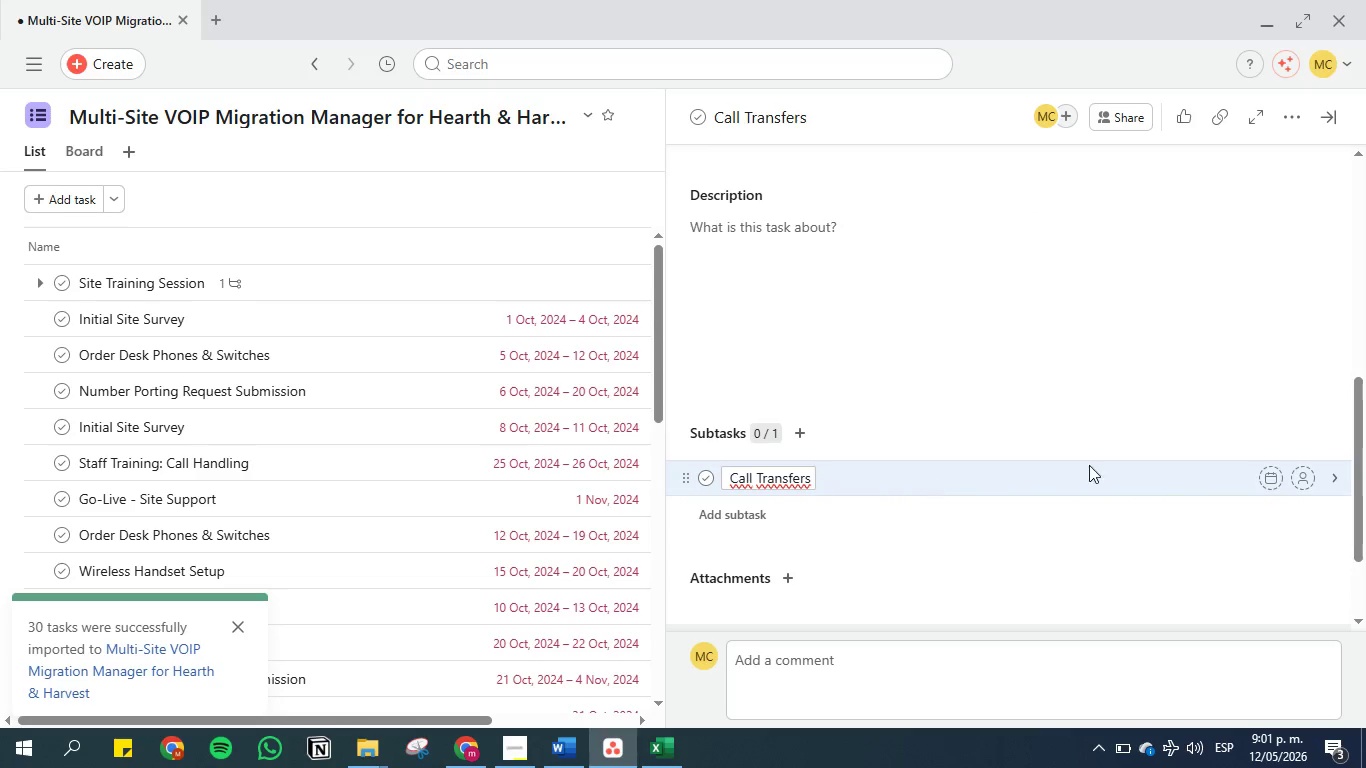 
scroll: coordinate [905, 365], scroll_direction: up, amount: 20.0
 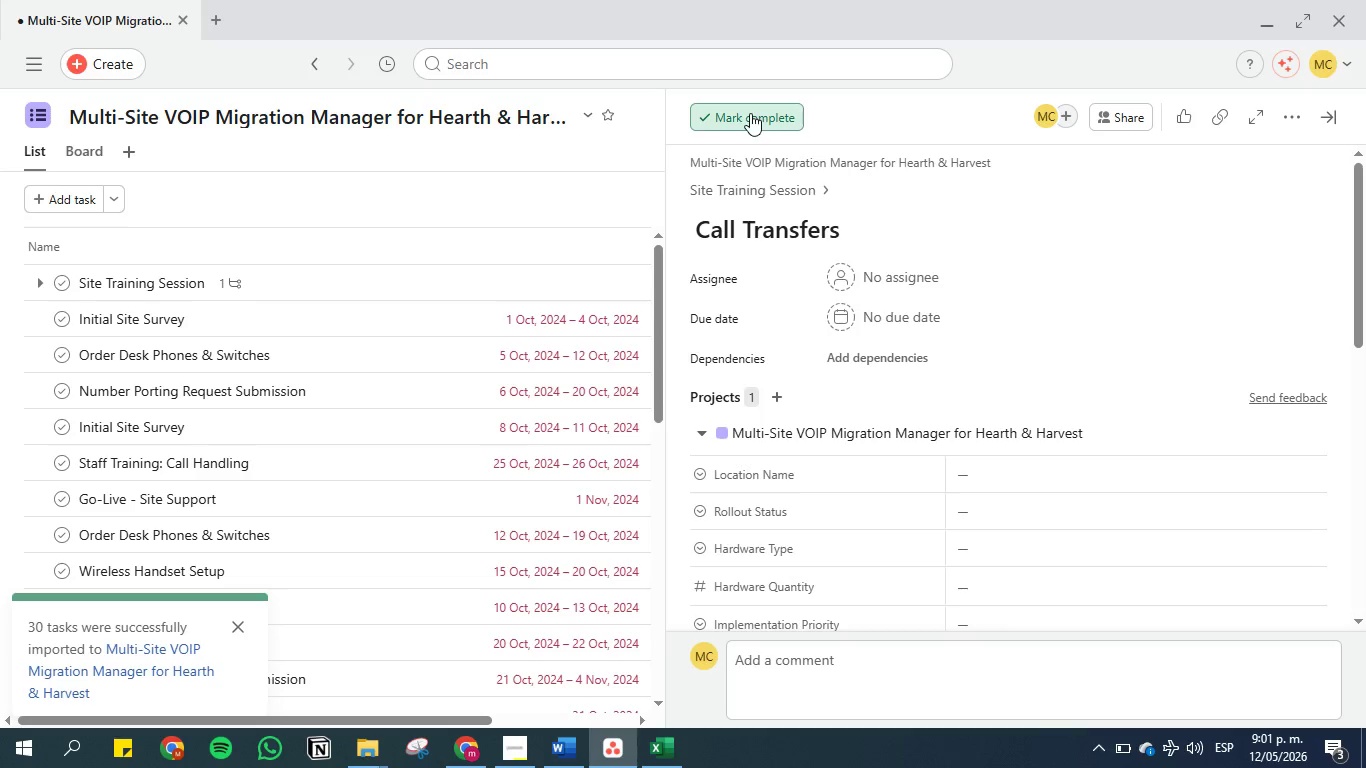 
wait(5.23)
 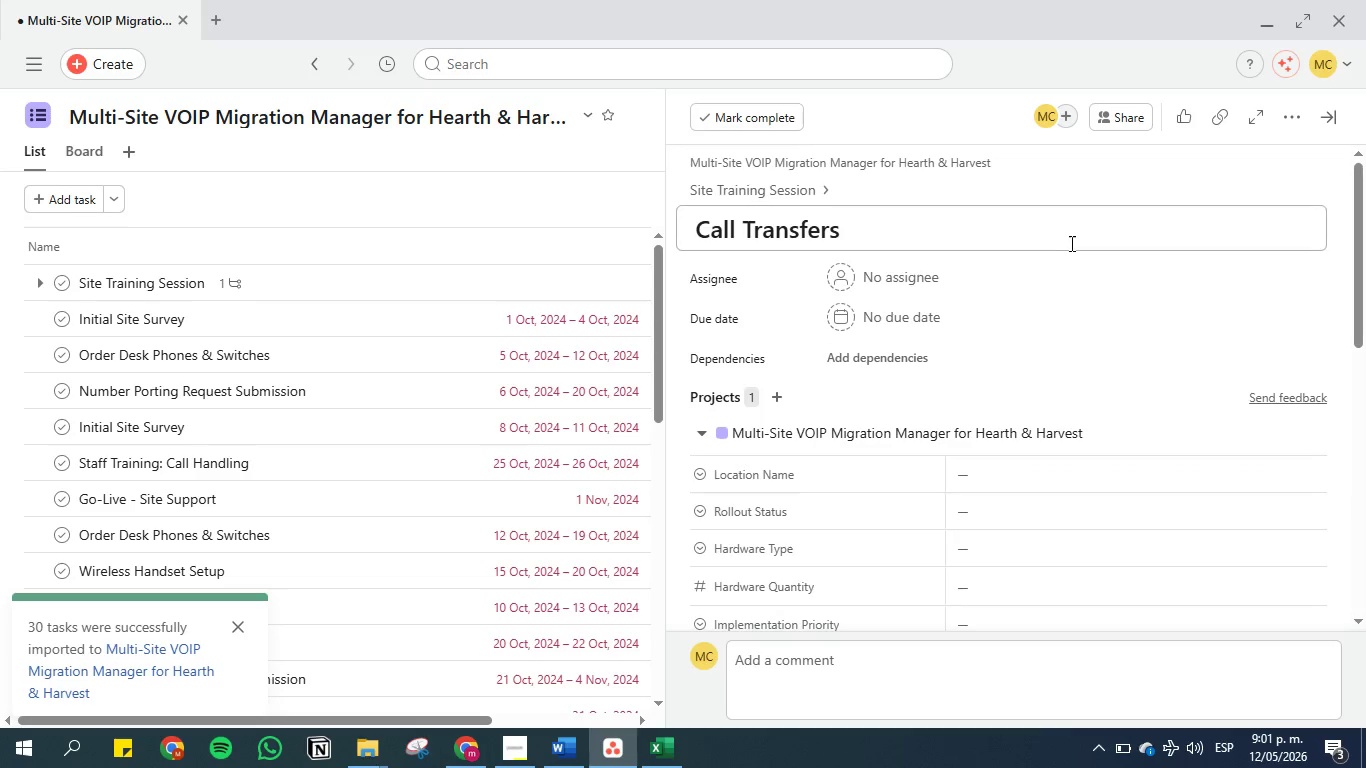 
left_click([530, 148])
 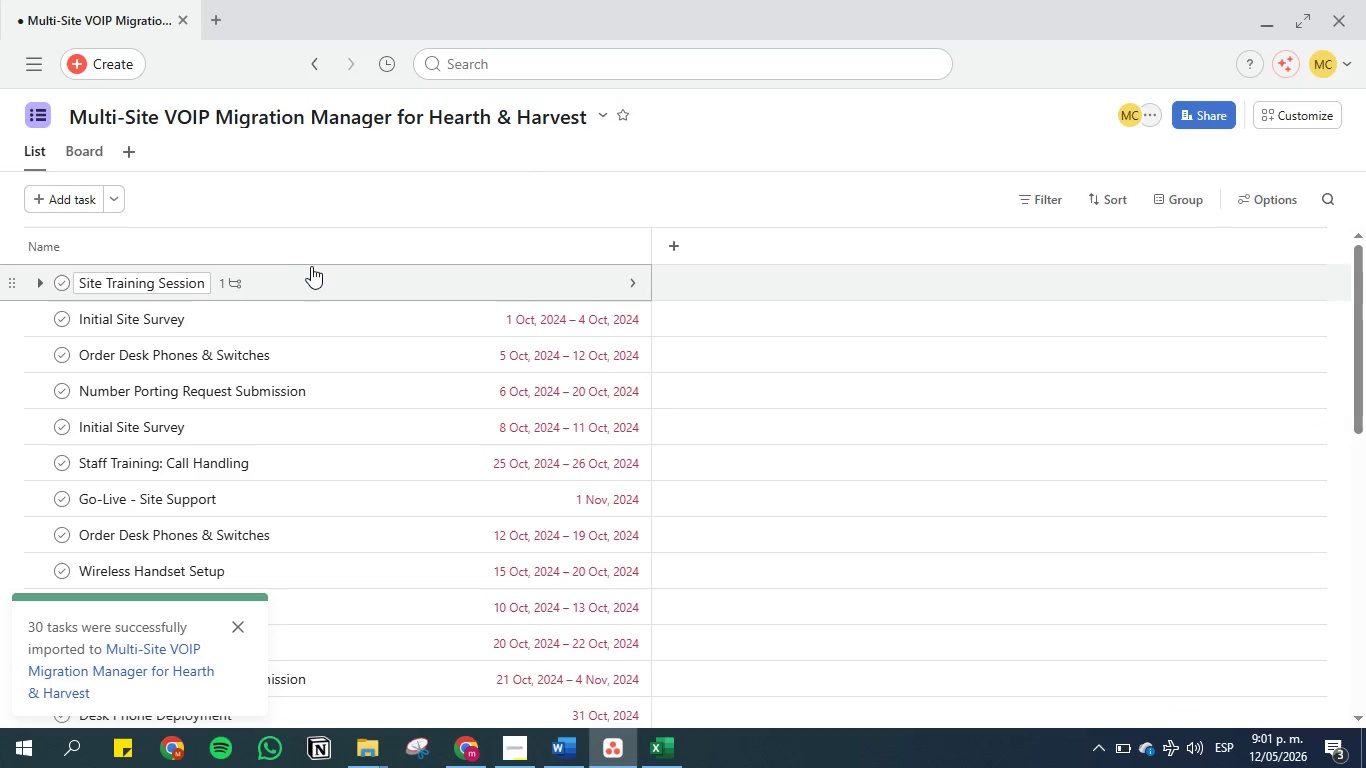 
left_click([308, 273])
 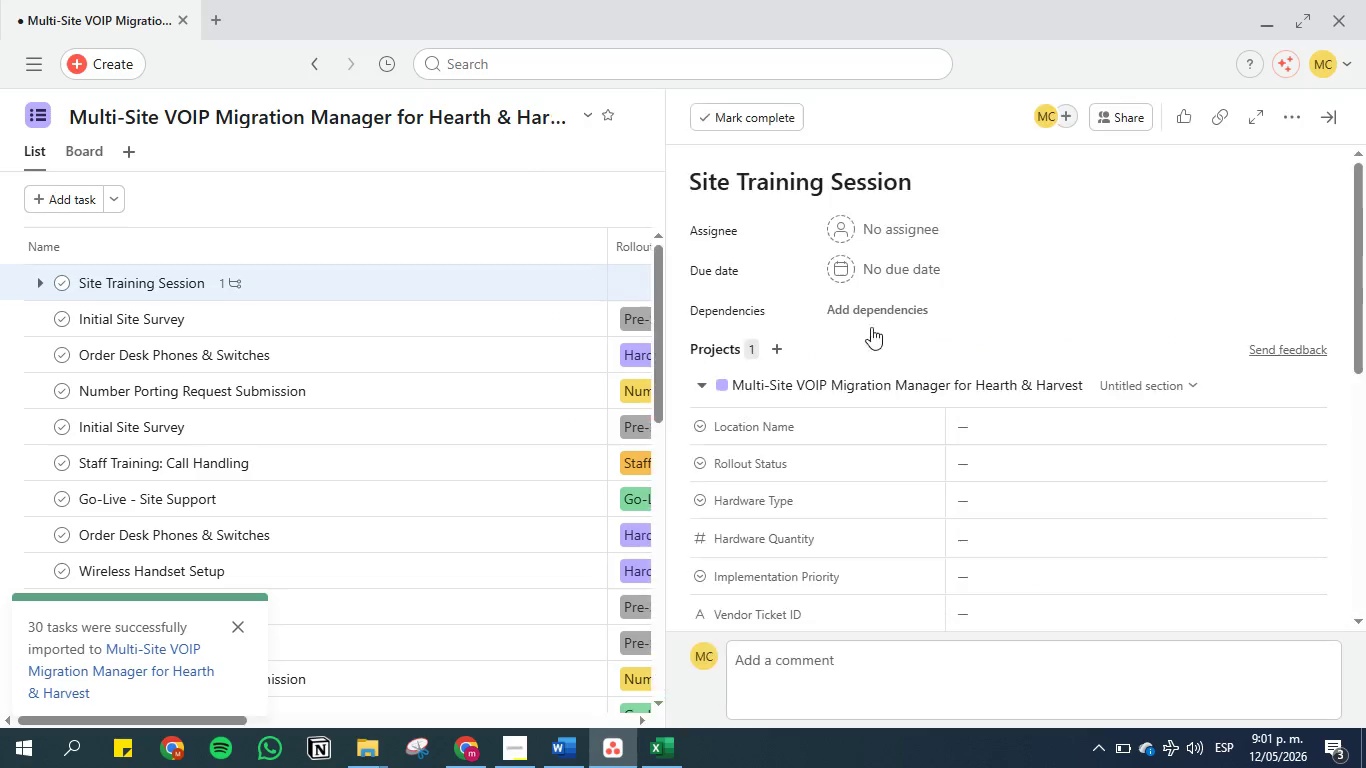 
scroll: coordinate [856, 355], scroll_direction: down, amount: 8.0
 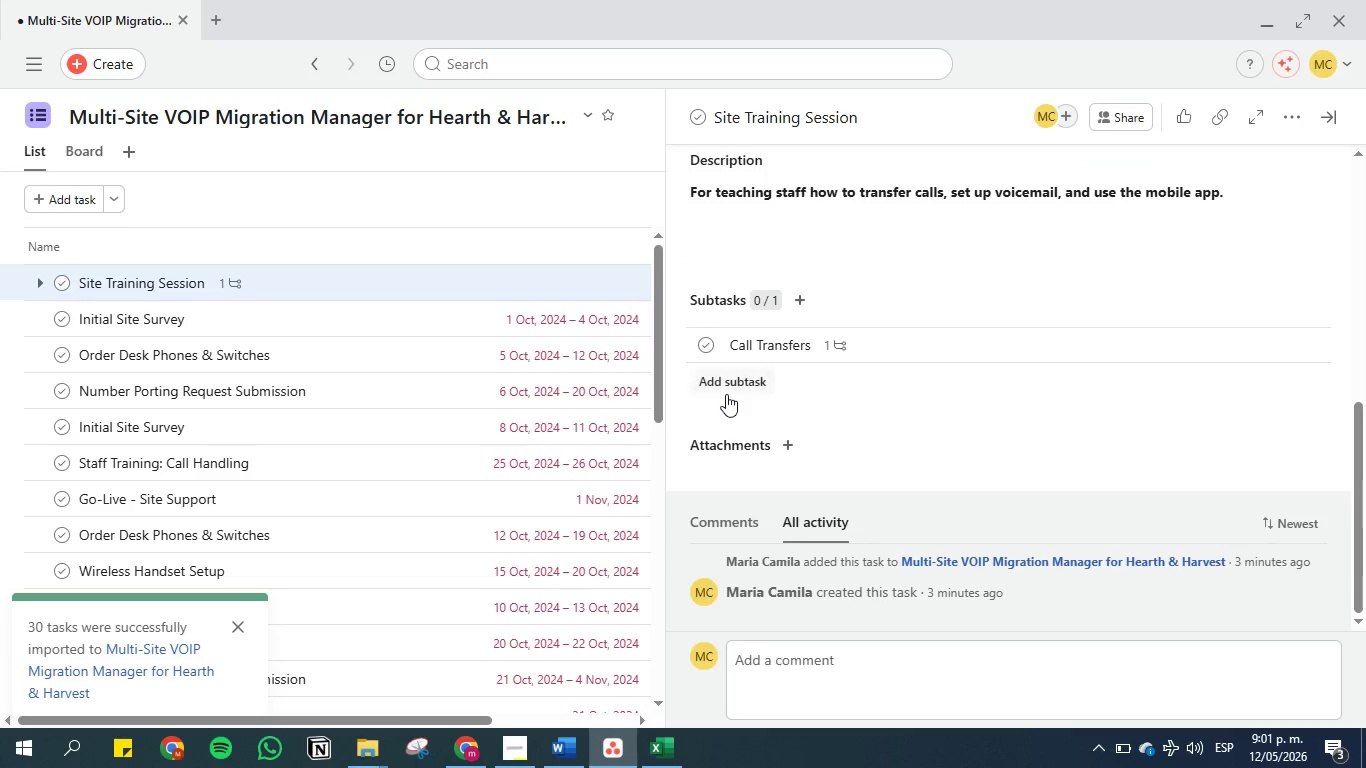 
left_click([726, 382])
 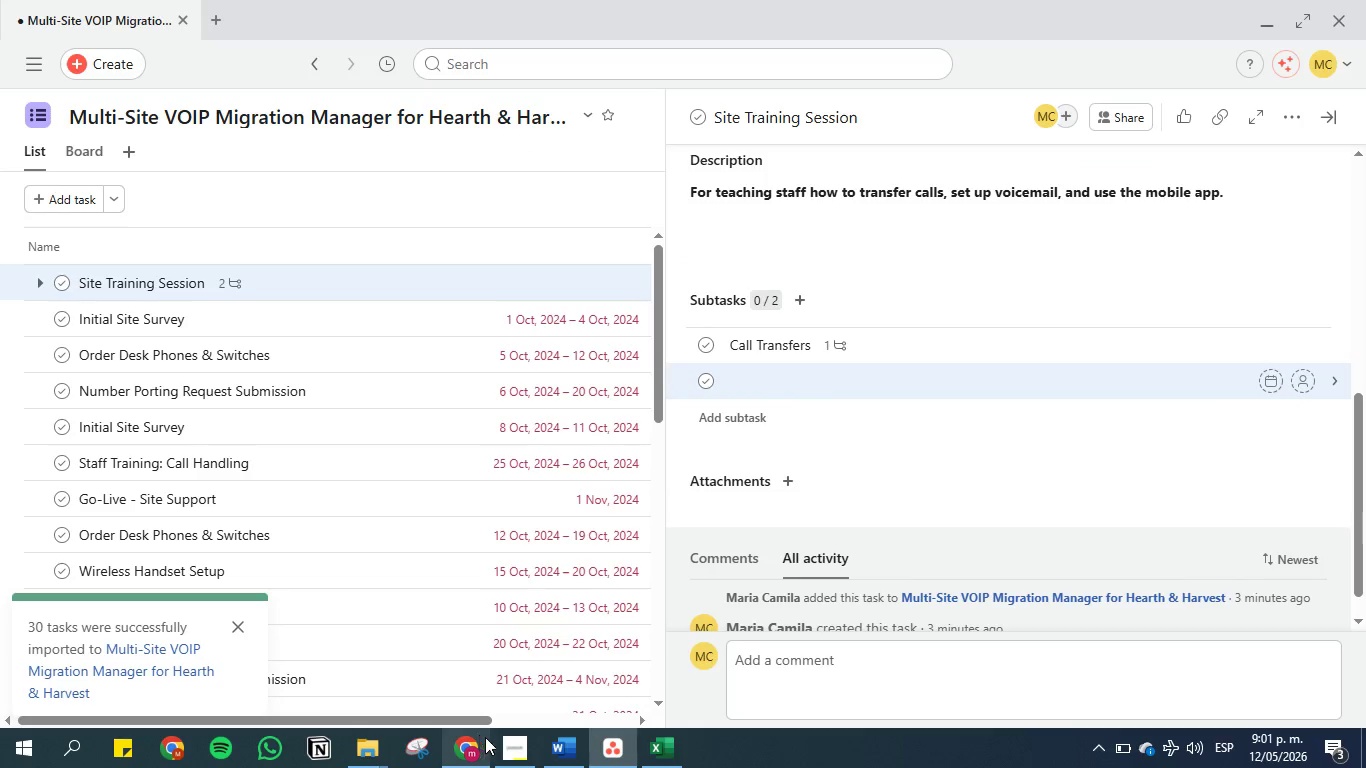 
left_click([471, 748])
 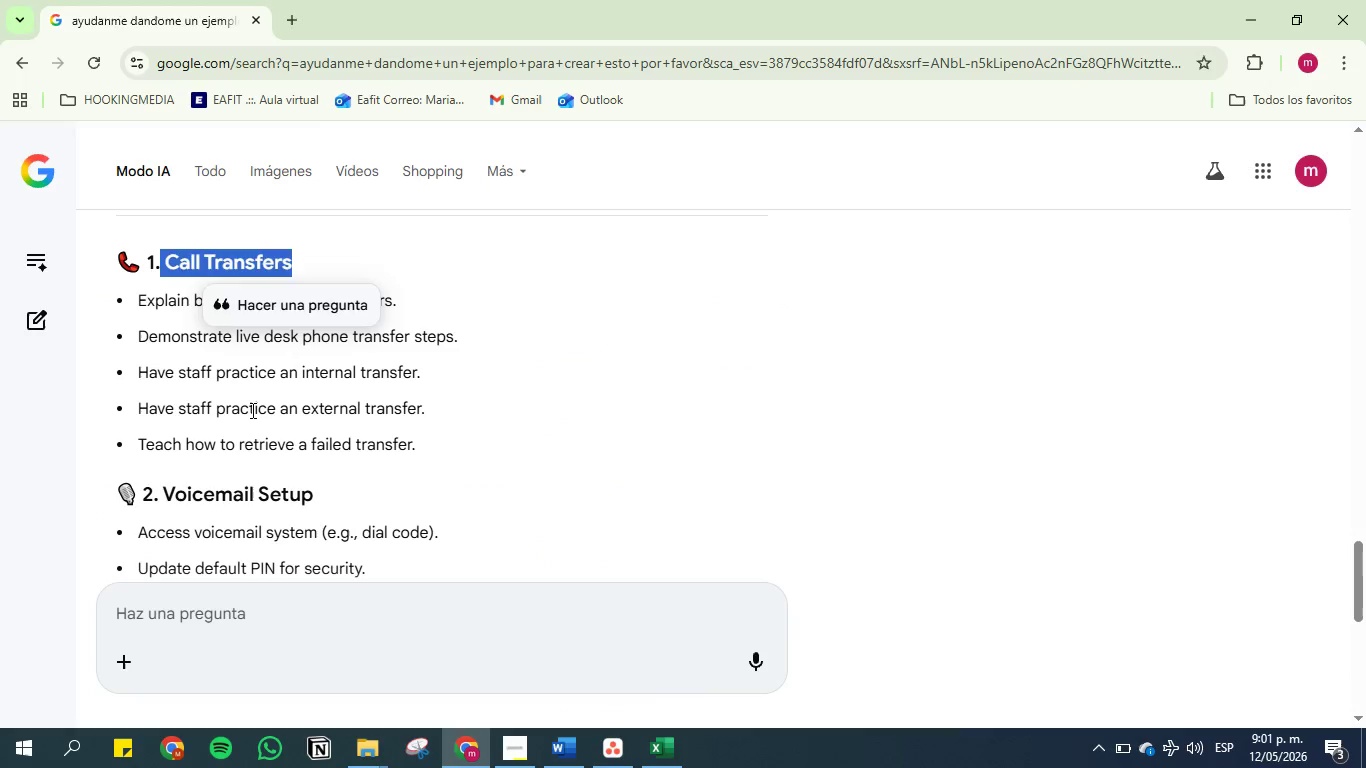 
left_click([251, 410])
 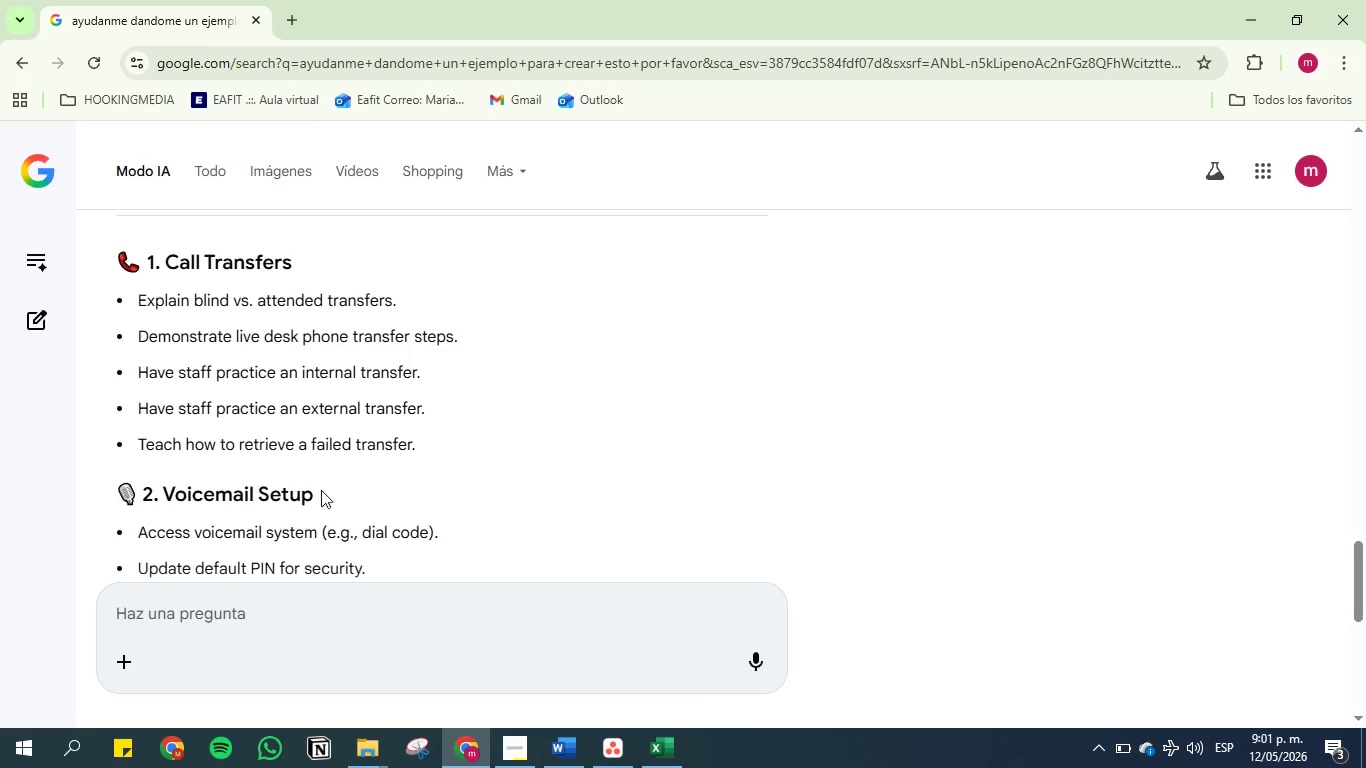 
left_click_drag(start_coordinate=[317, 496], to_coordinate=[158, 500])
 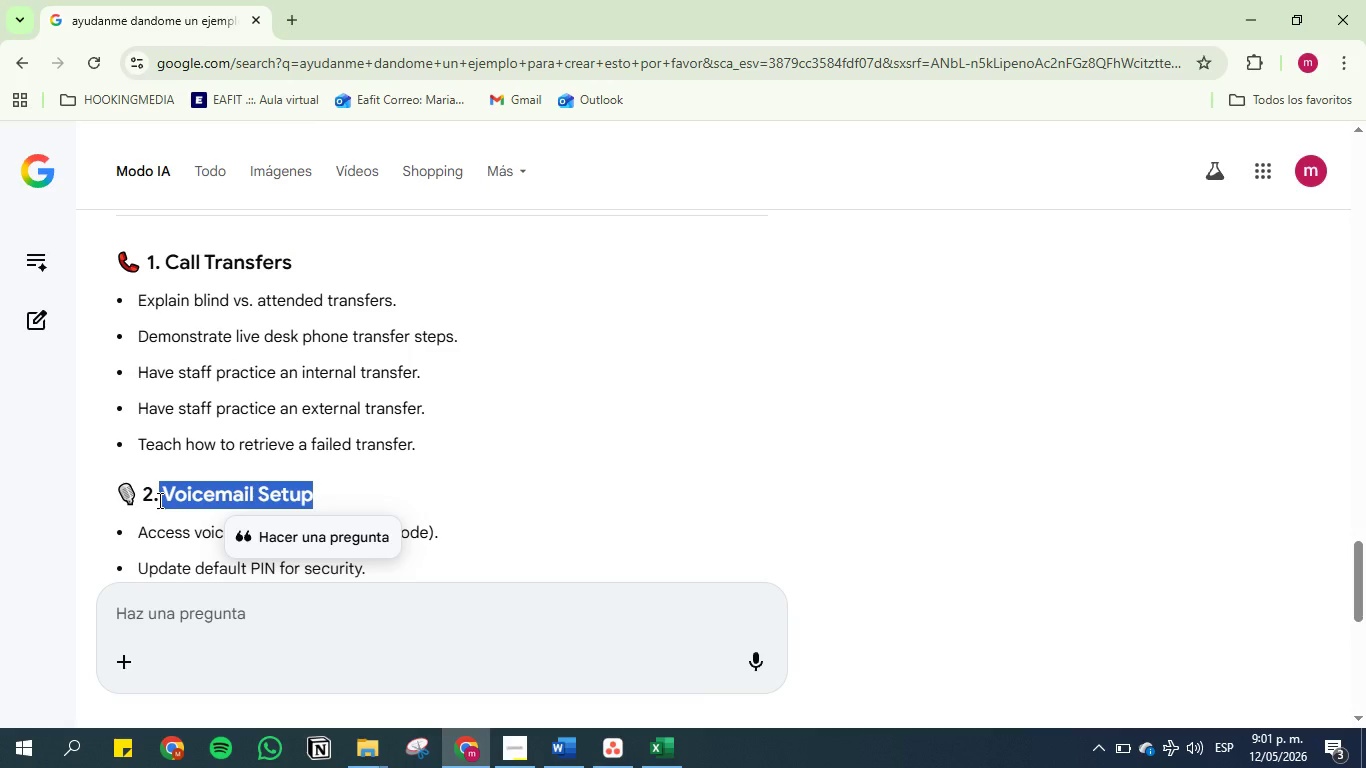 
key(Control+C)
 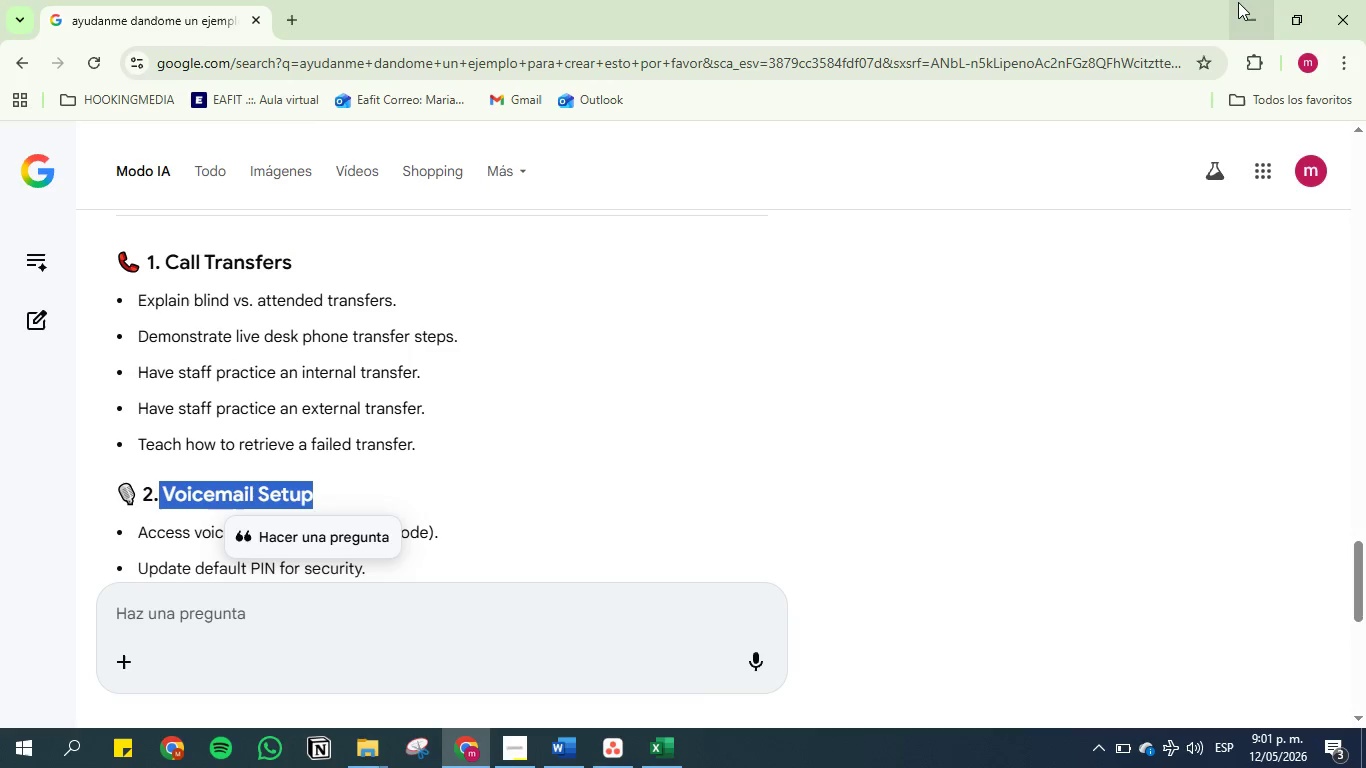 
left_click_drag(start_coordinate=[1238, 2], to_coordinate=[1245, 0])
 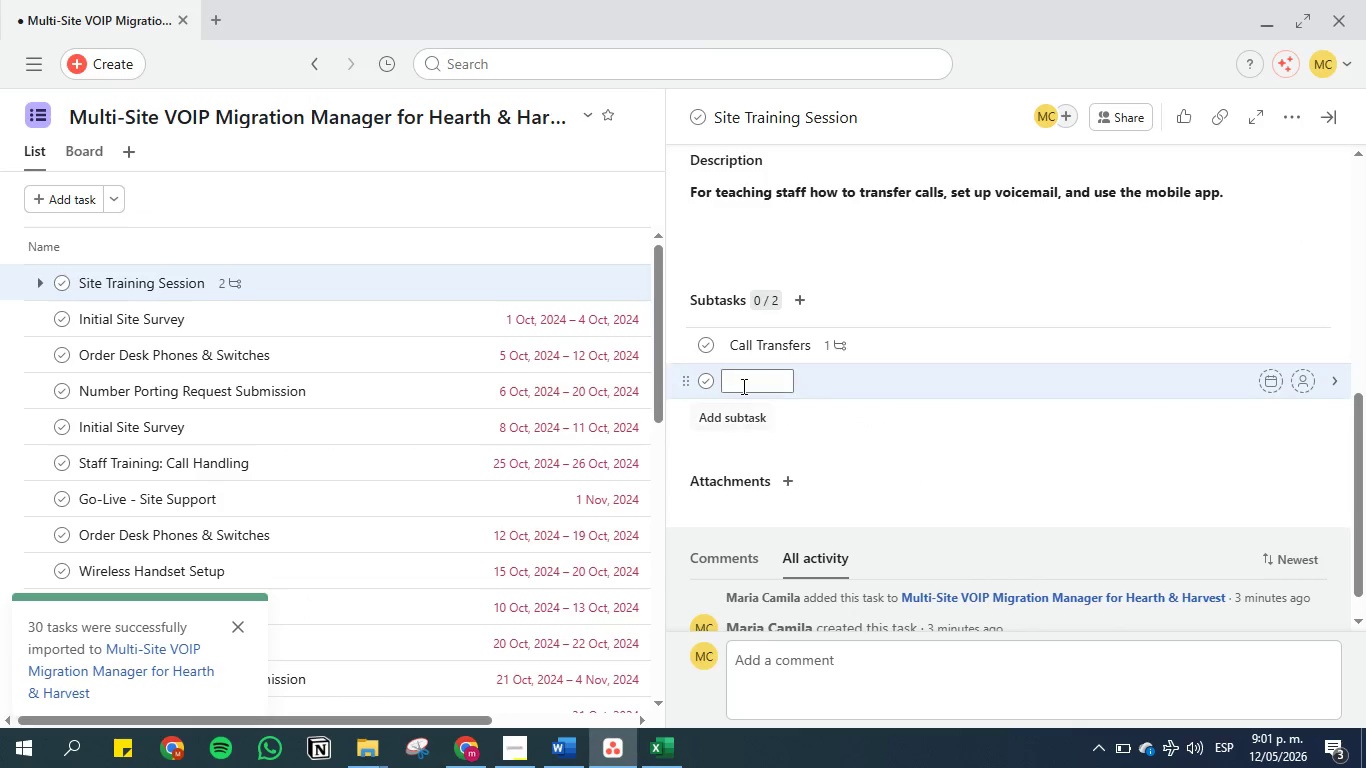 
left_click([742, 386])
 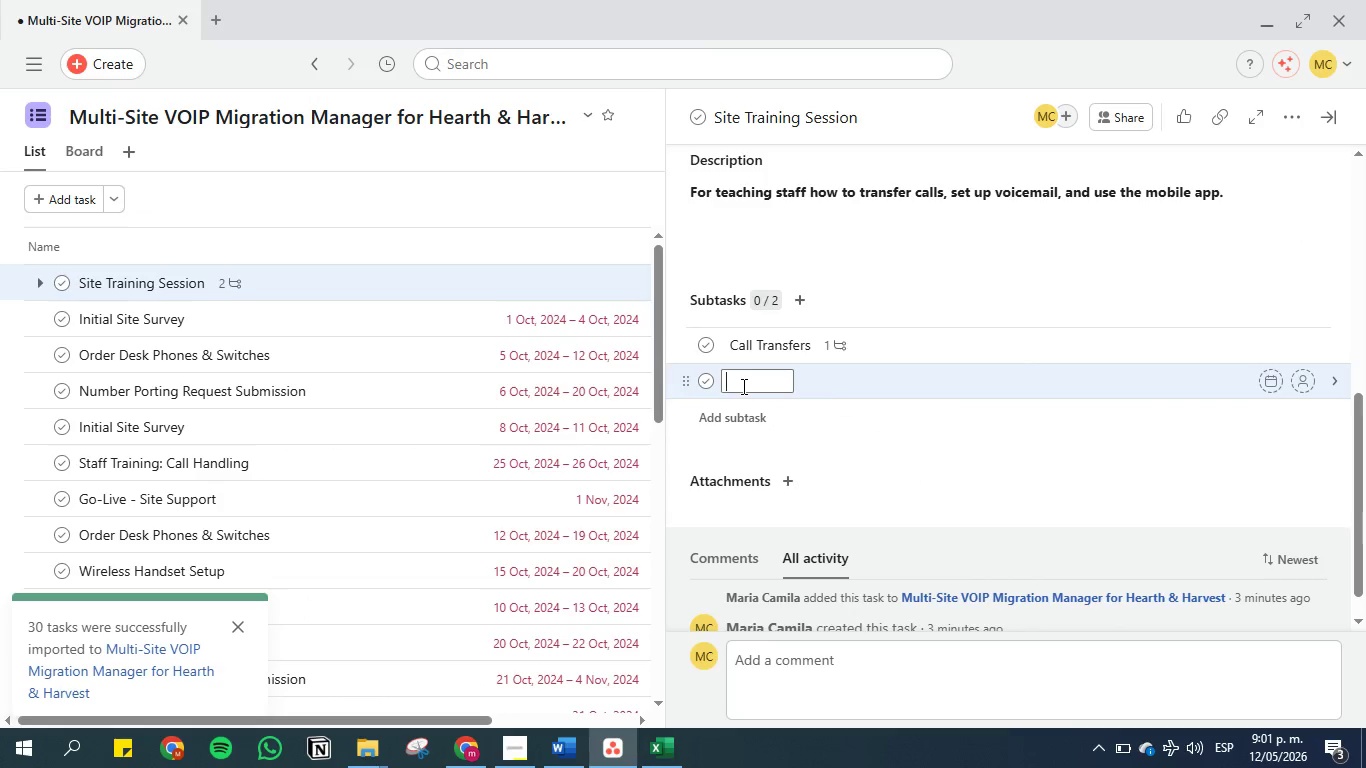 
key(Control+V)
 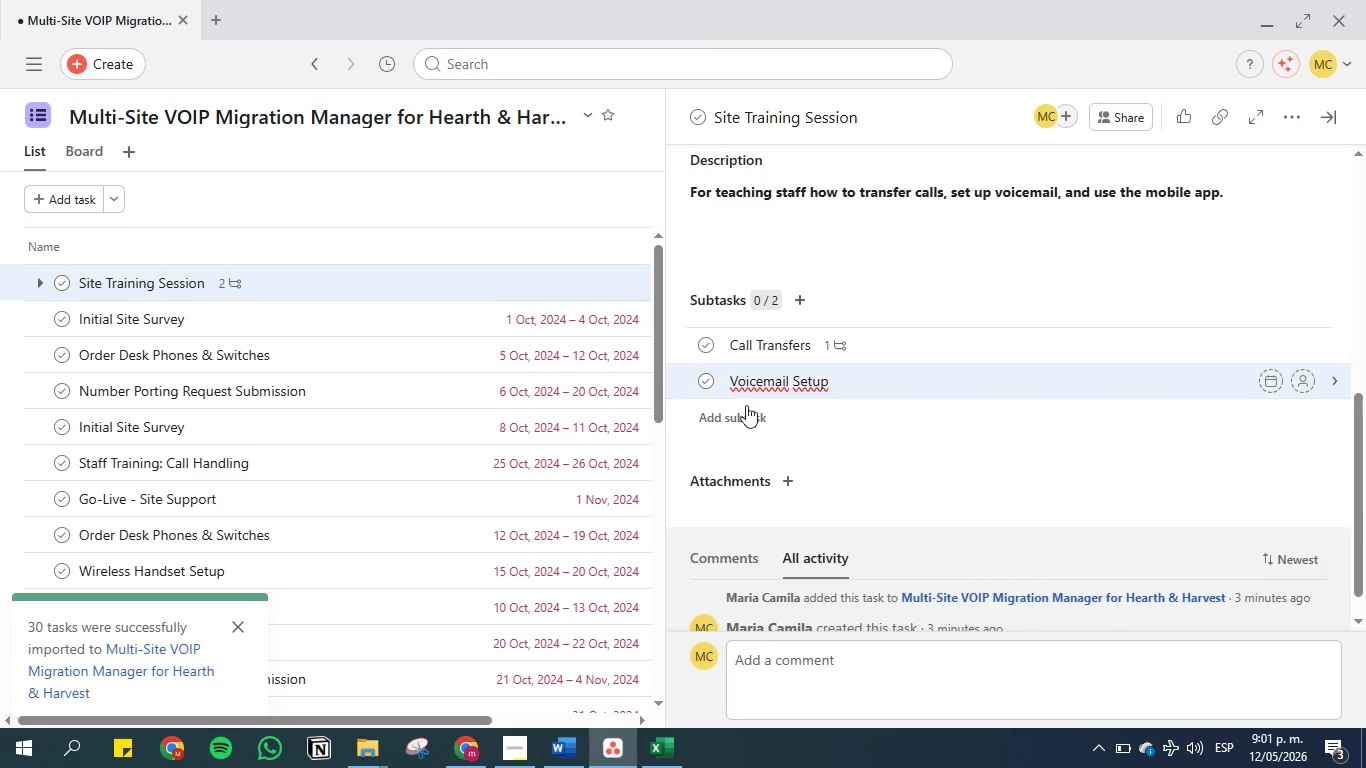 
left_click([742, 416])
 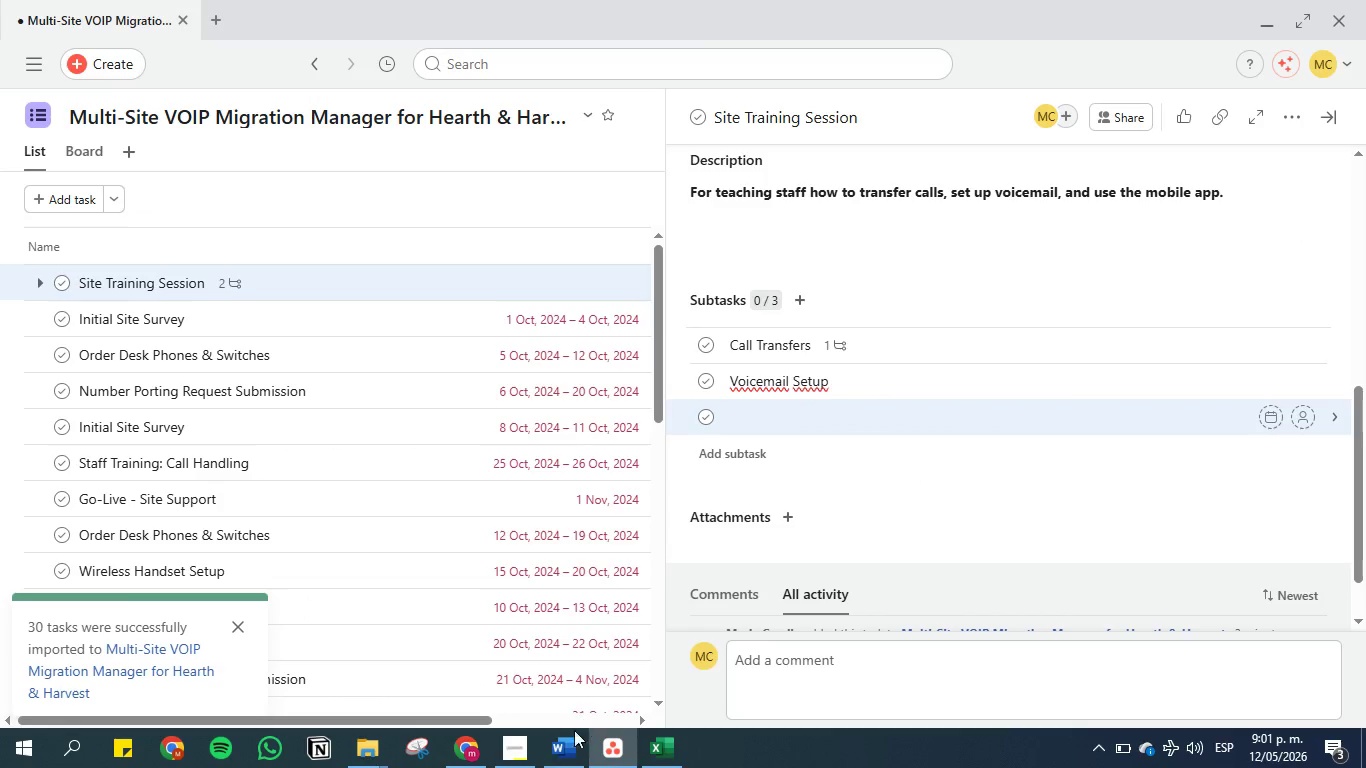 
left_click([568, 747])
 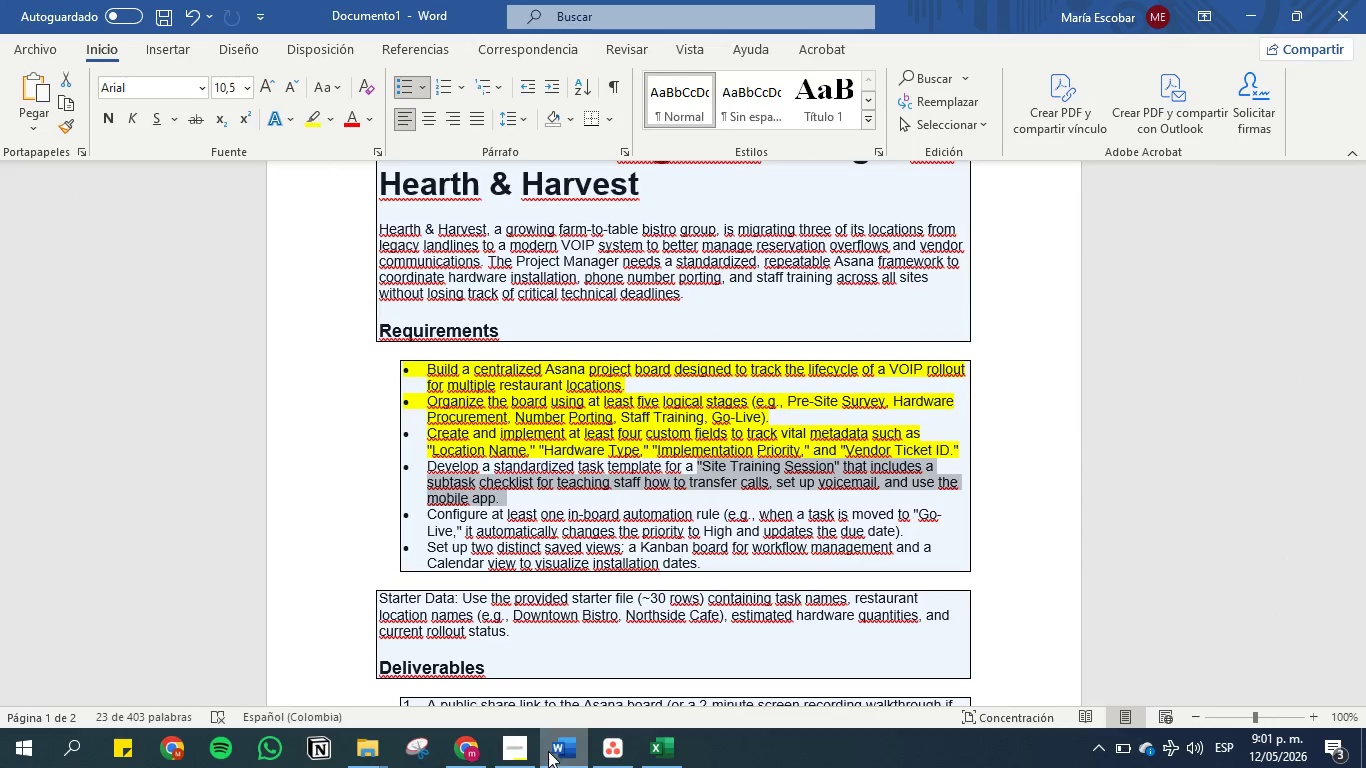 
left_click([463, 750])
 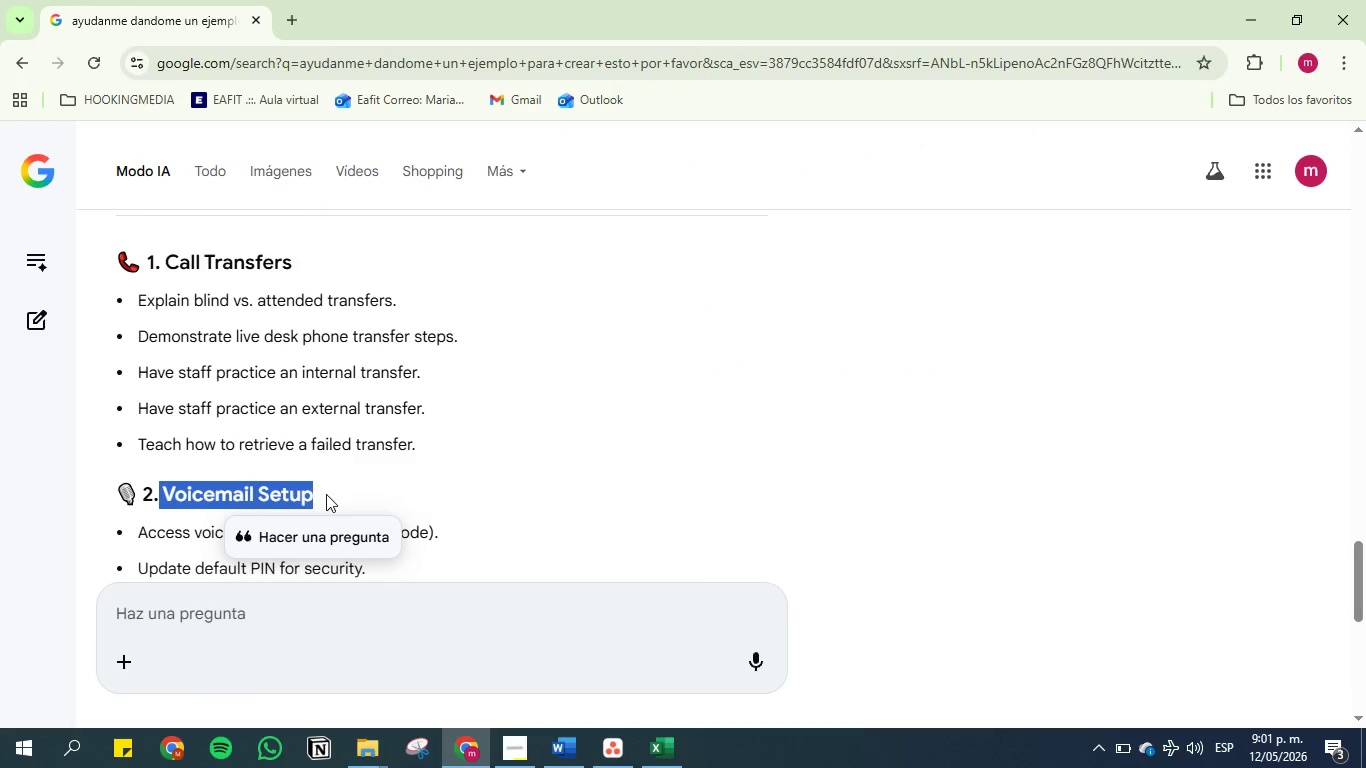 
scroll: coordinate [314, 437], scroll_direction: down, amount: 5.0
 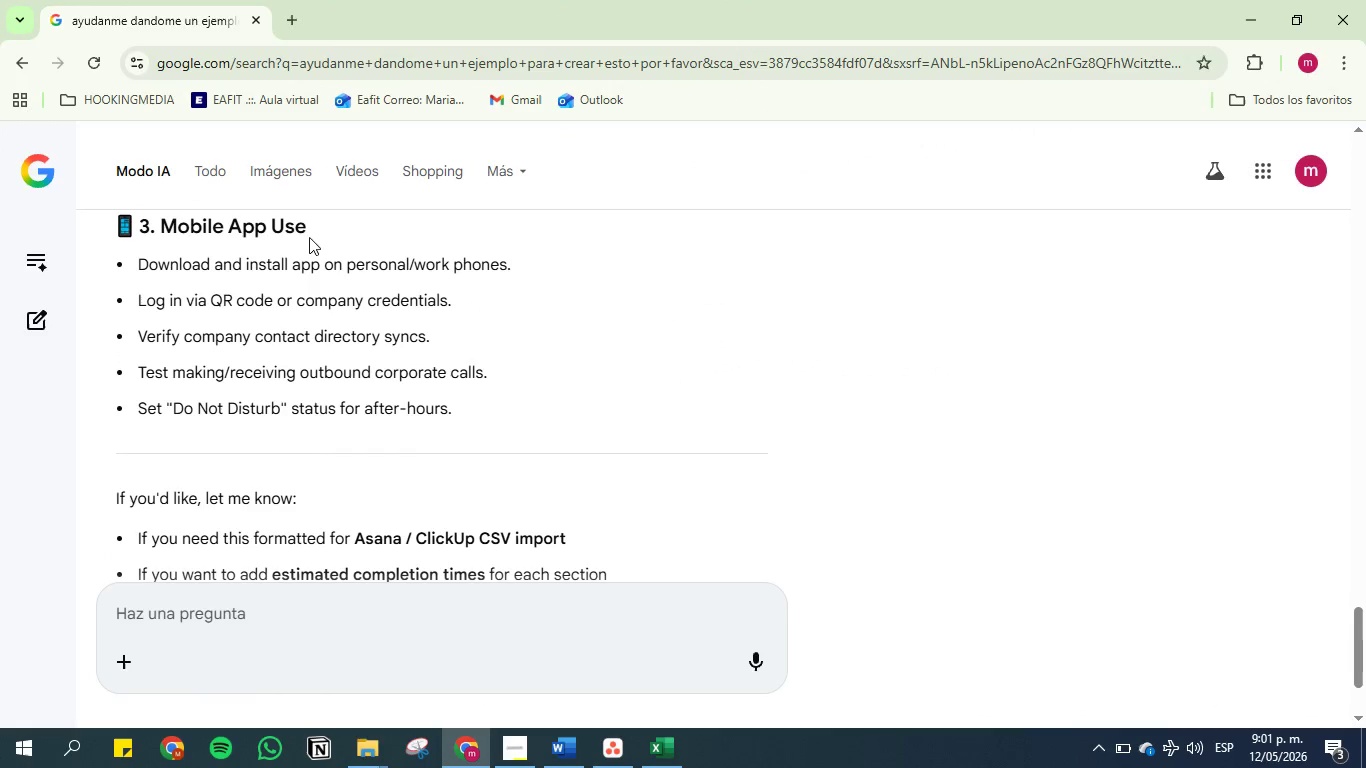 
left_click_drag(start_coordinate=[317, 222], to_coordinate=[158, 231])
 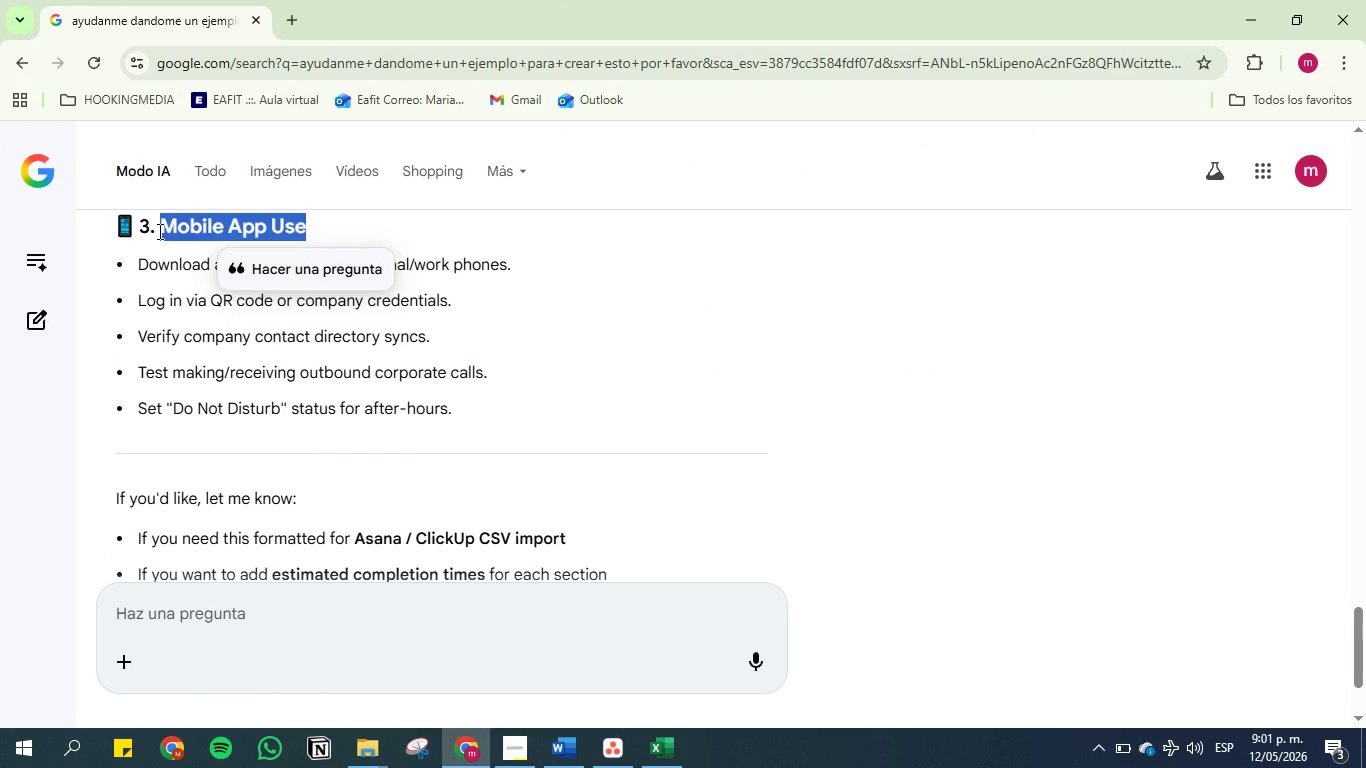 
key(Control+C)
 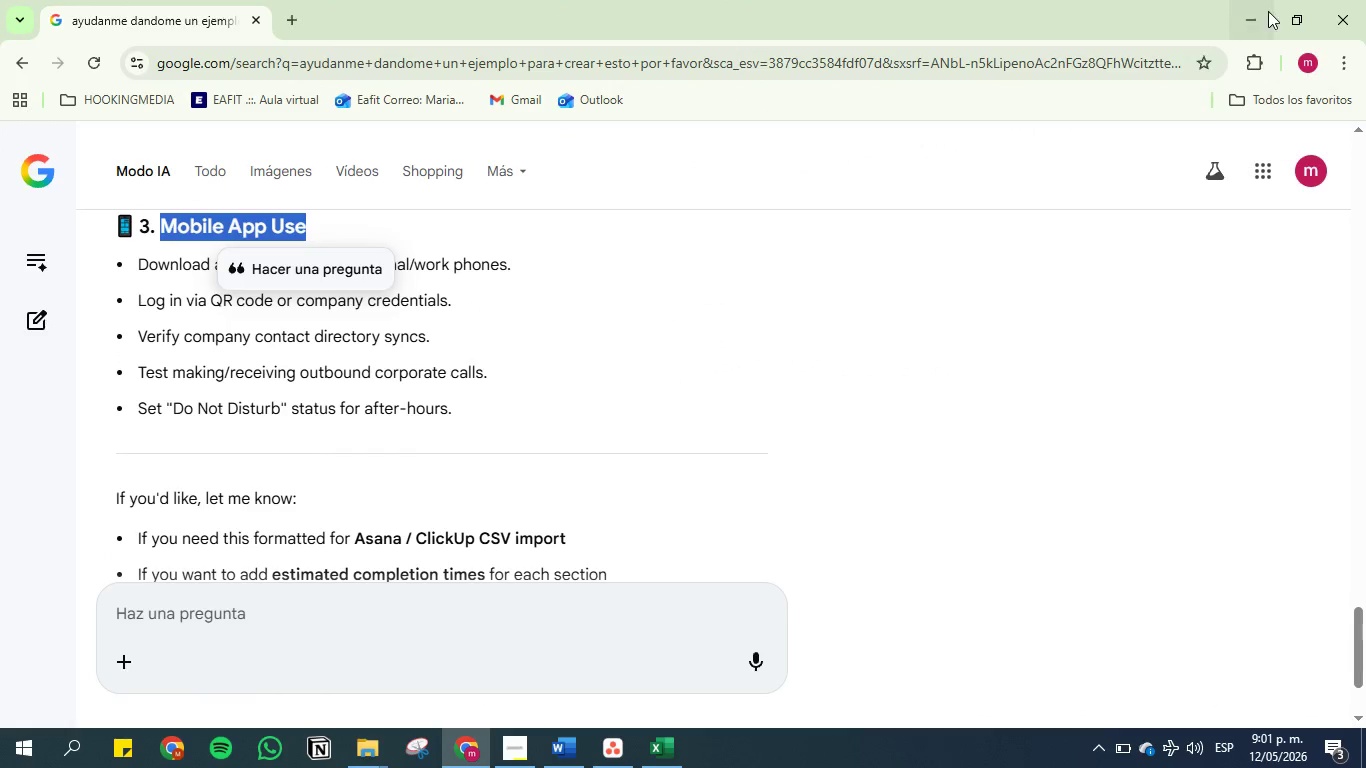 
left_click([1240, 3])
 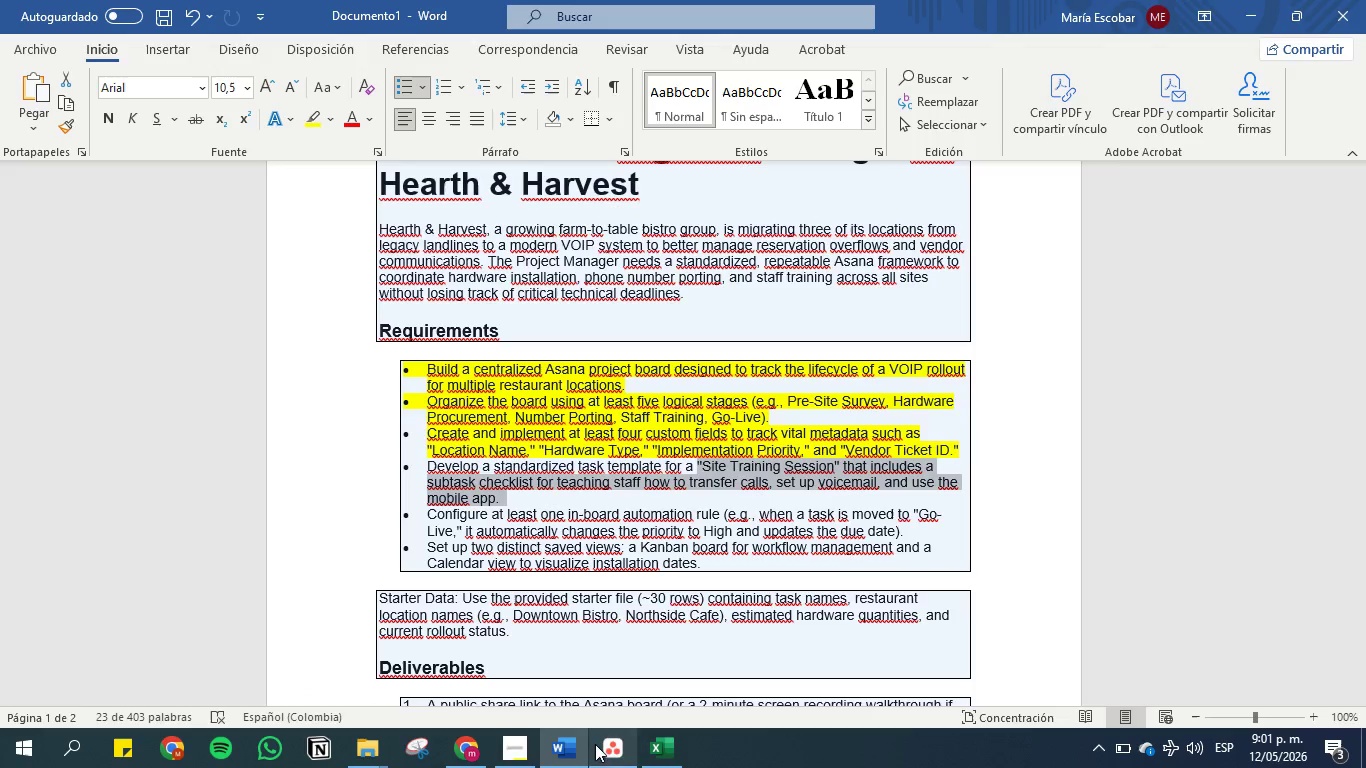 
left_click([616, 752])
 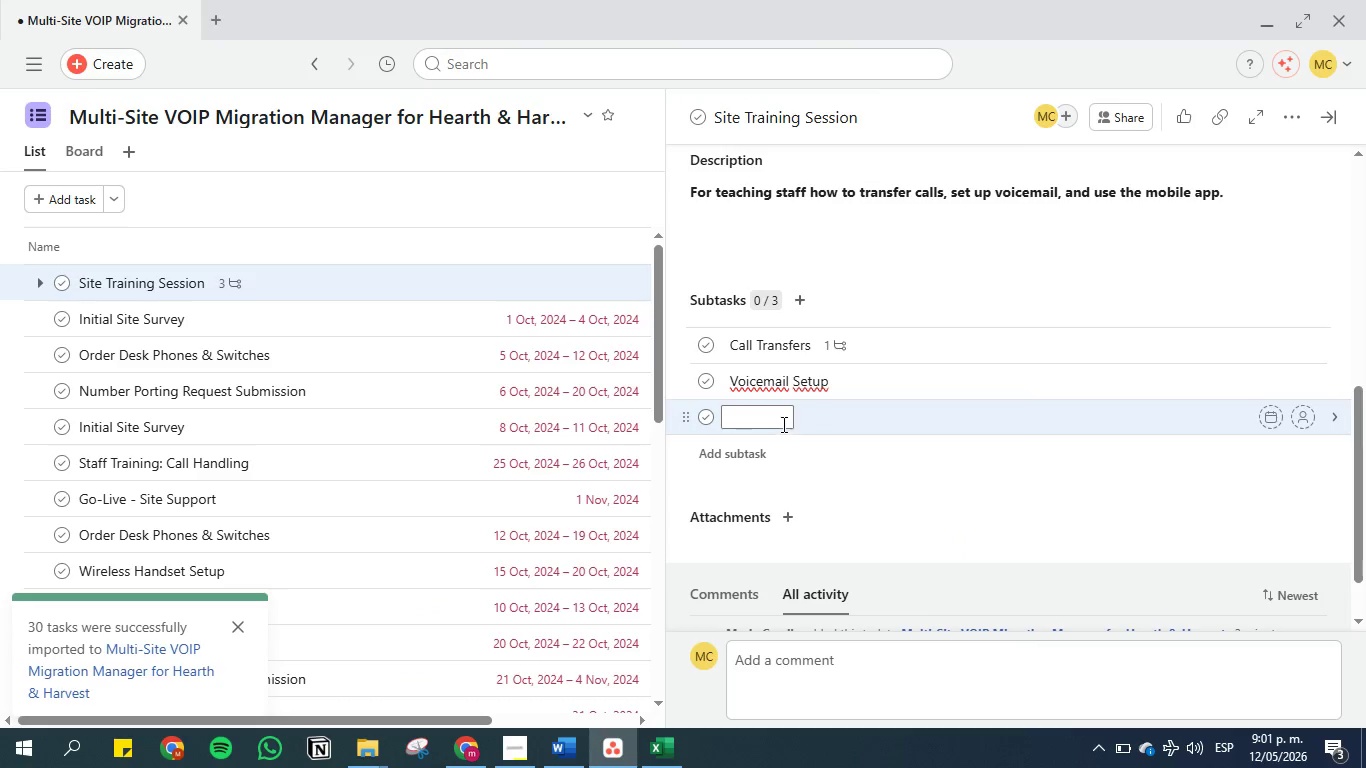 
left_click([772, 410])
 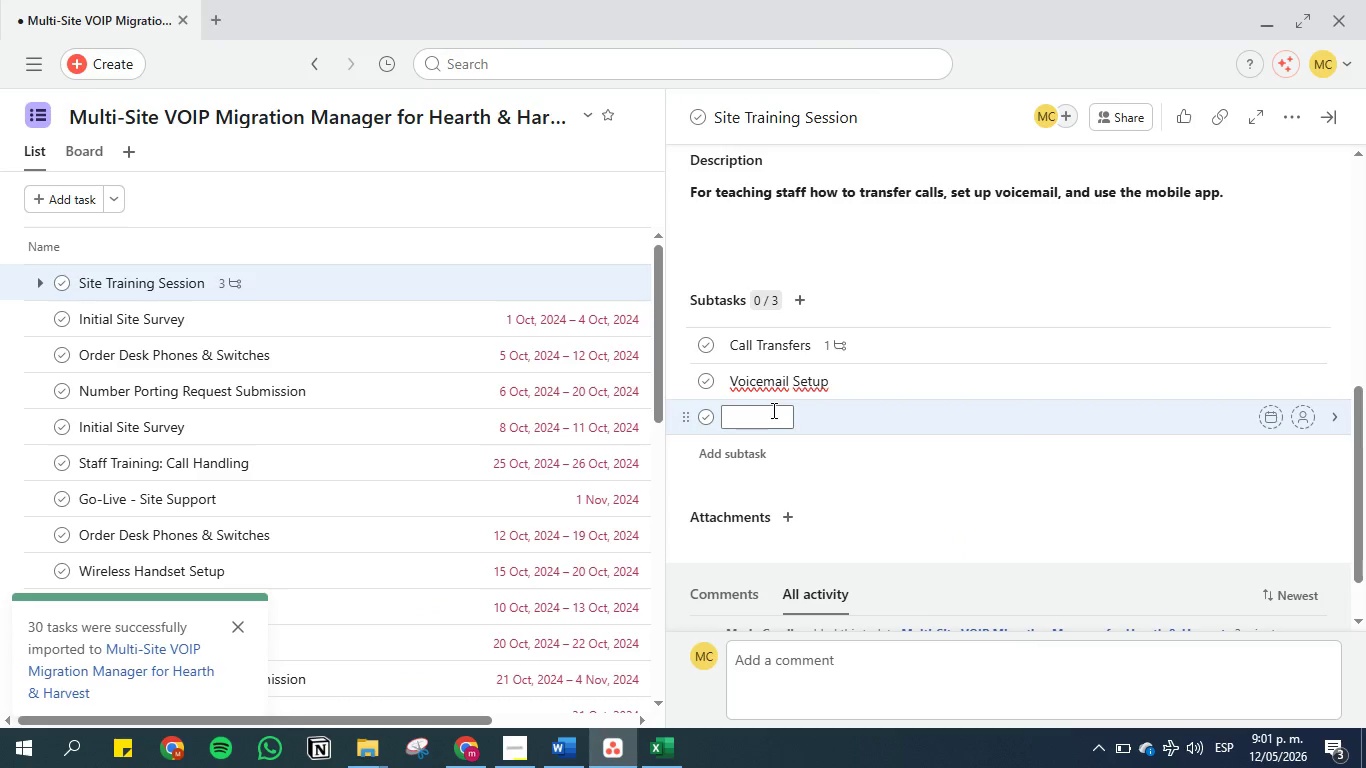 
key(Control+V)
 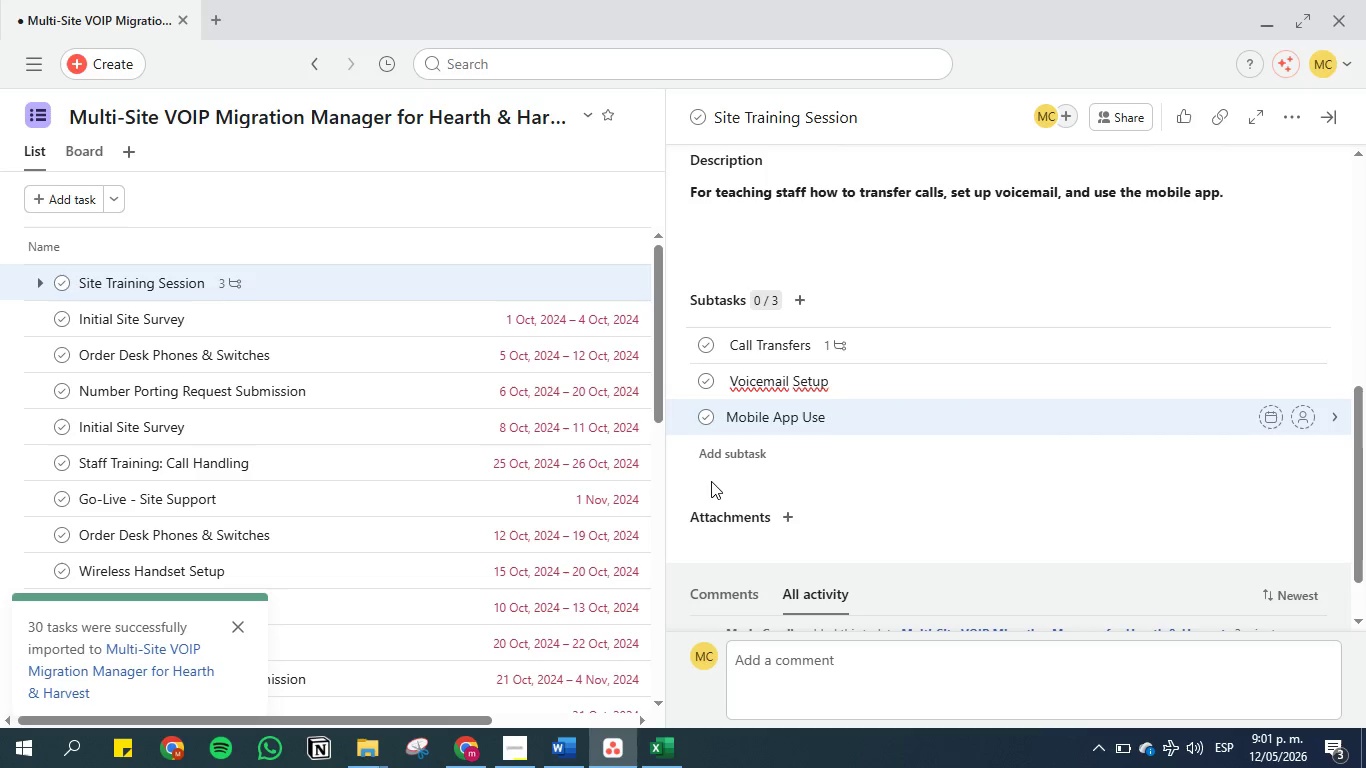 
left_click([682, 483])
 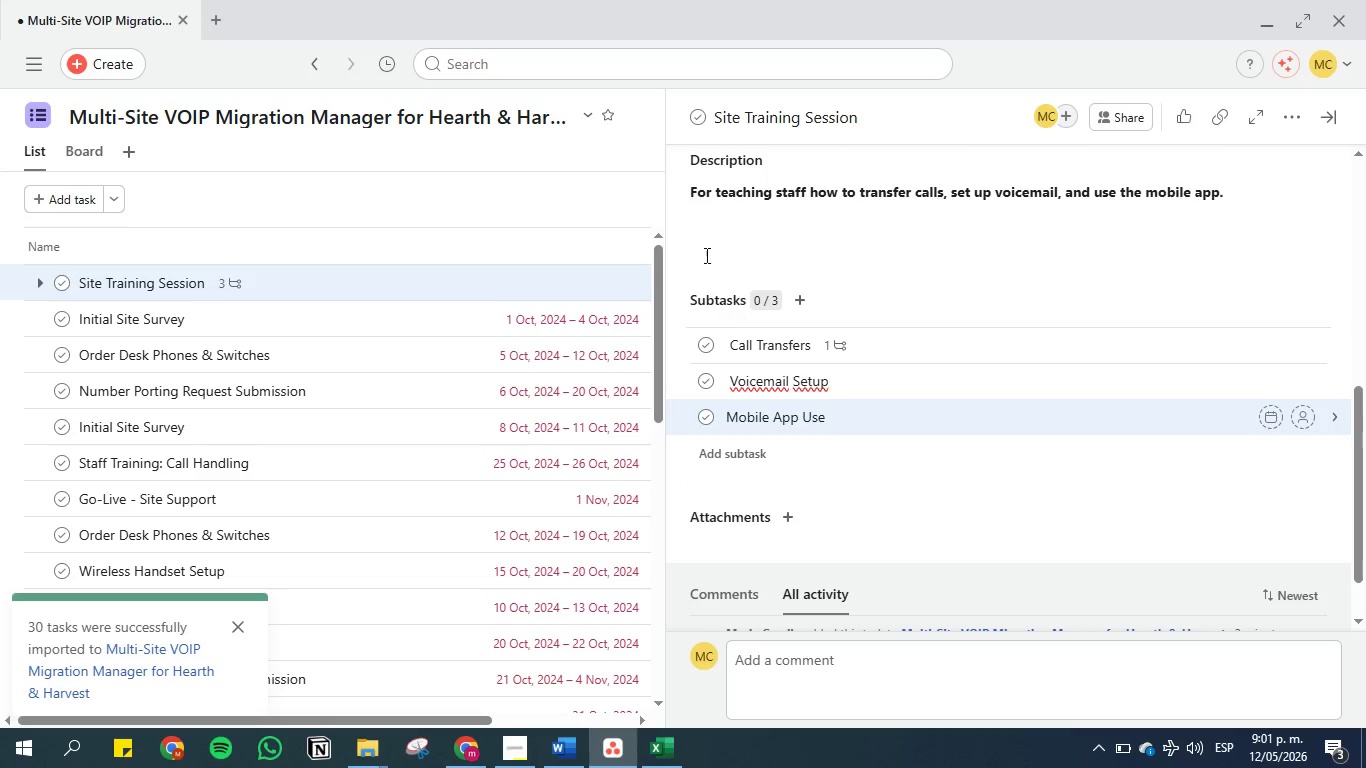 
left_click([696, 215])
 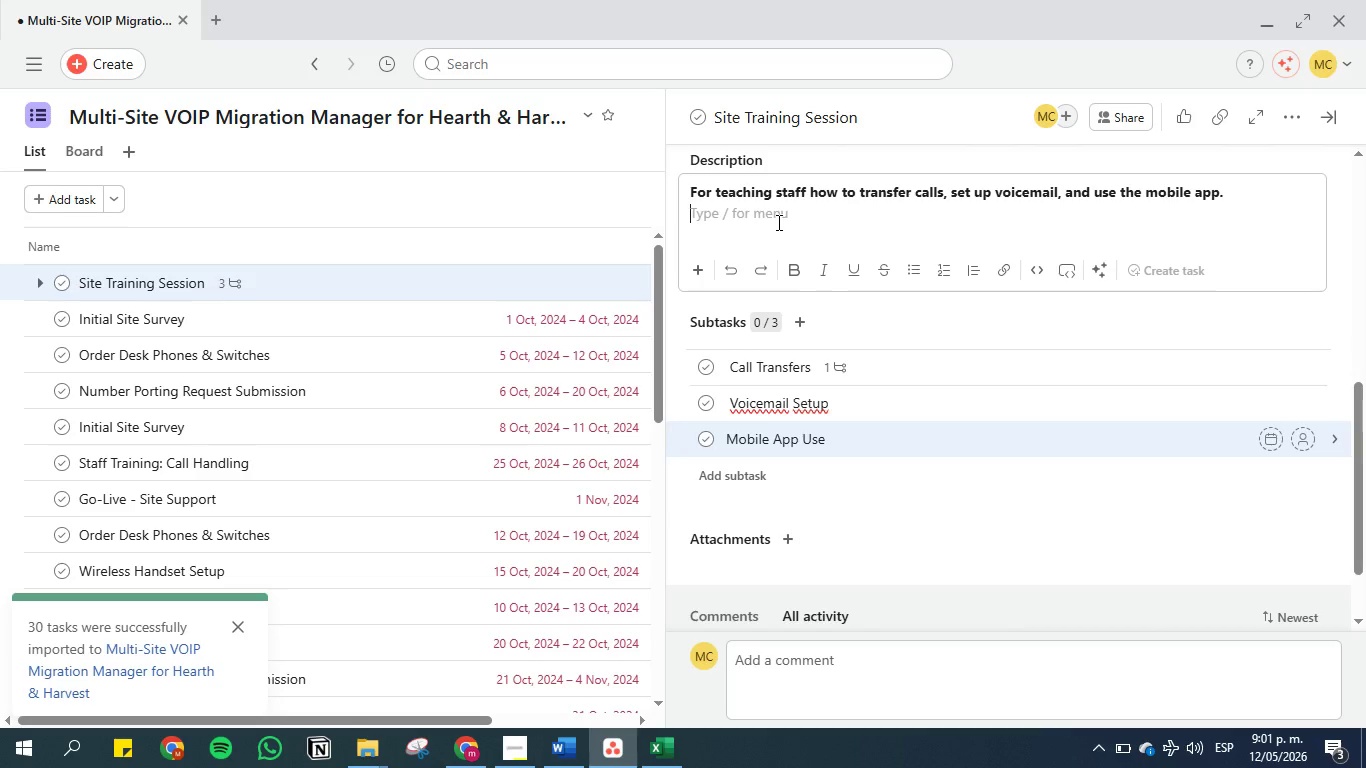 
key(Enter)
 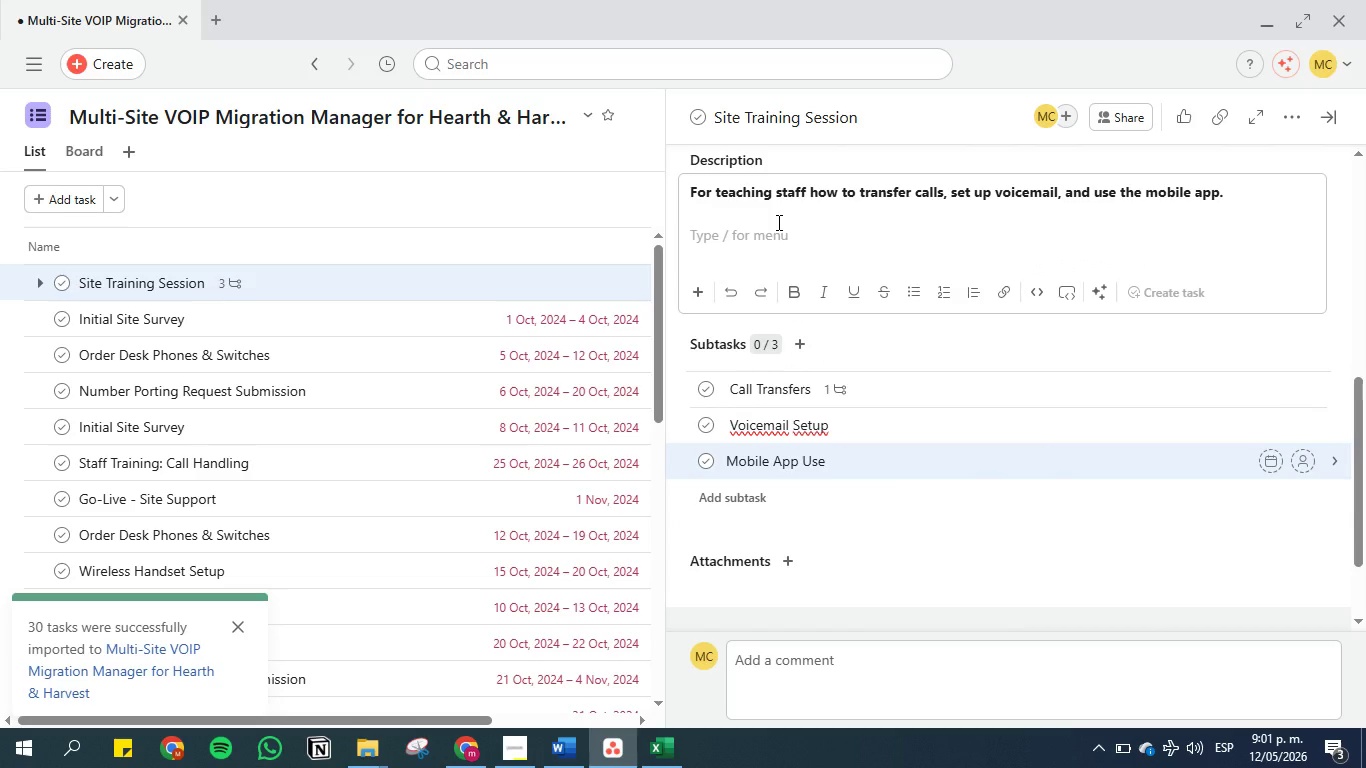 
type(Open each subas)
key(Backspace)
key(Backspace)
key(Backspace)
type(bysk to see the assignd)
 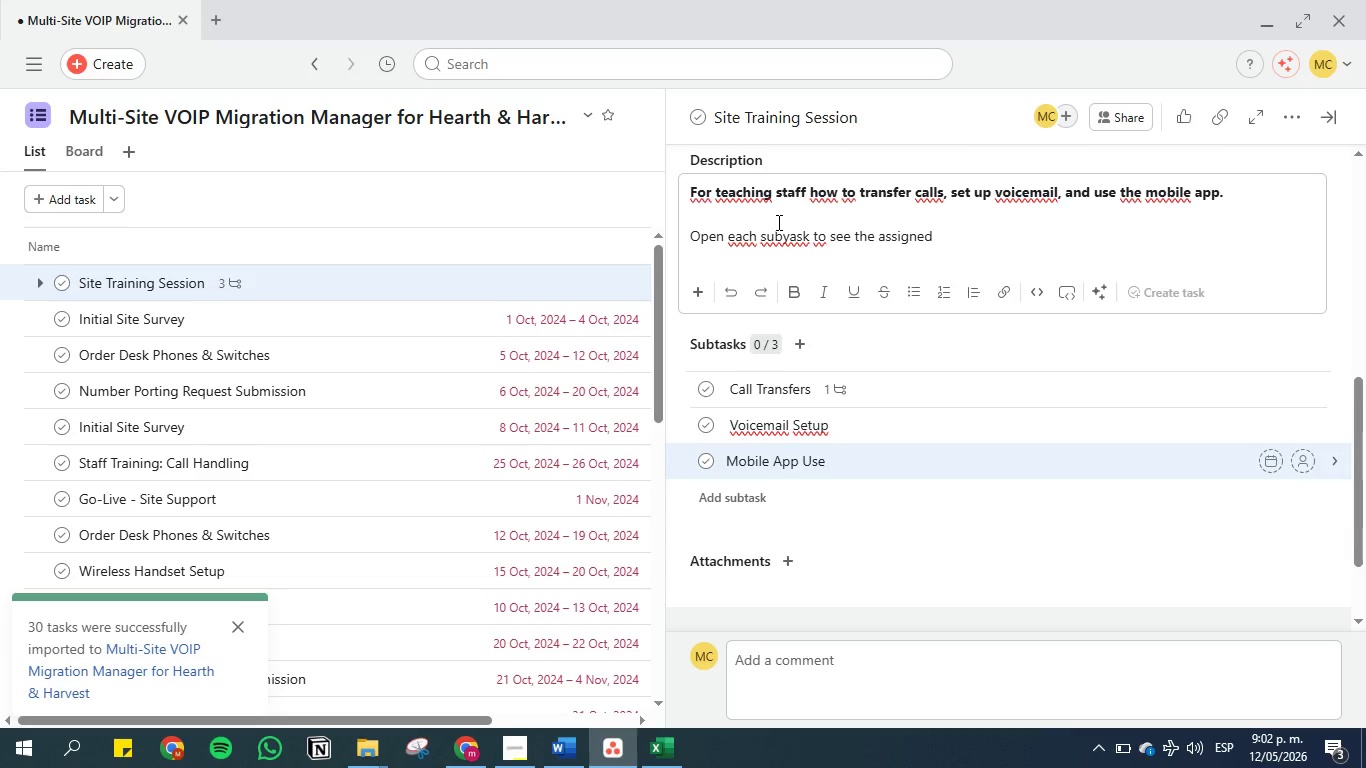 
hold_key(key=E, duration=0.41)
 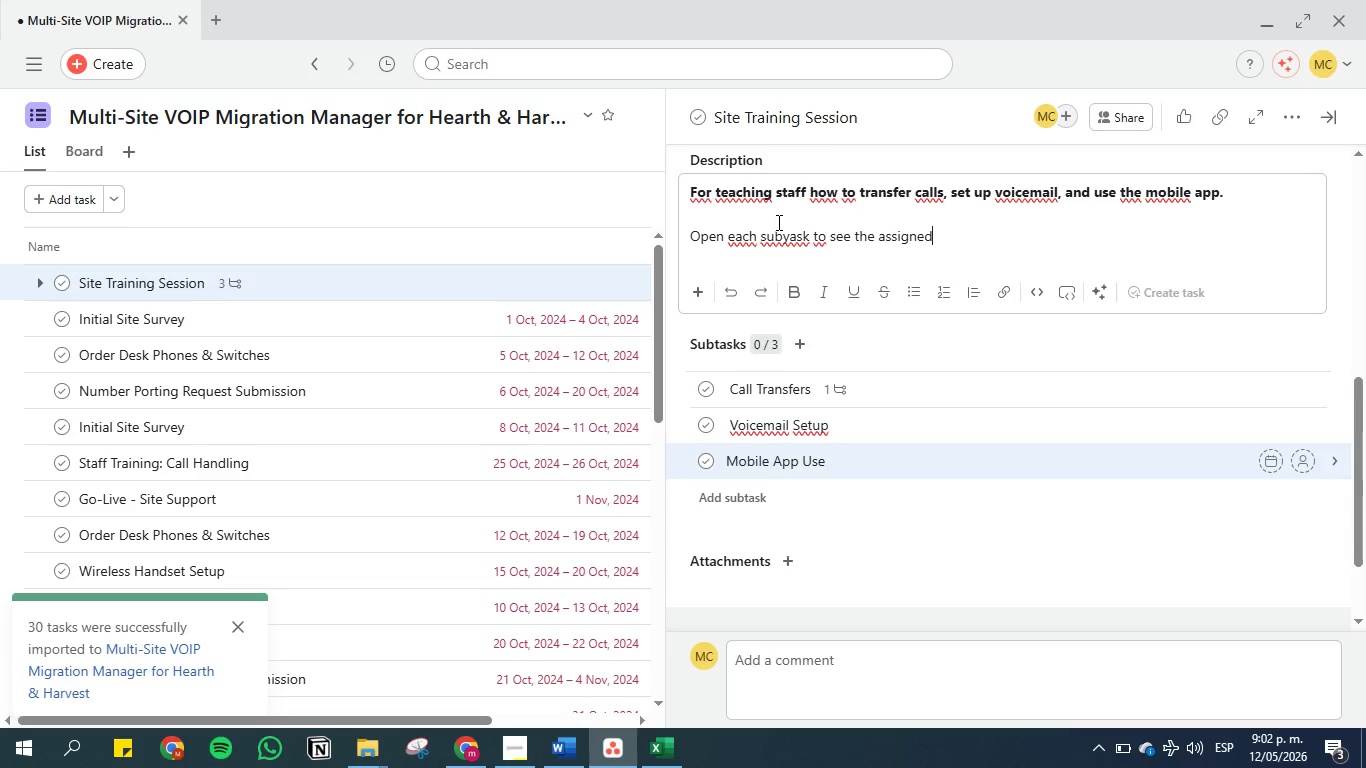 
type( checklist. )
key(Backspace)
key(Backspace)
type( to complete)
 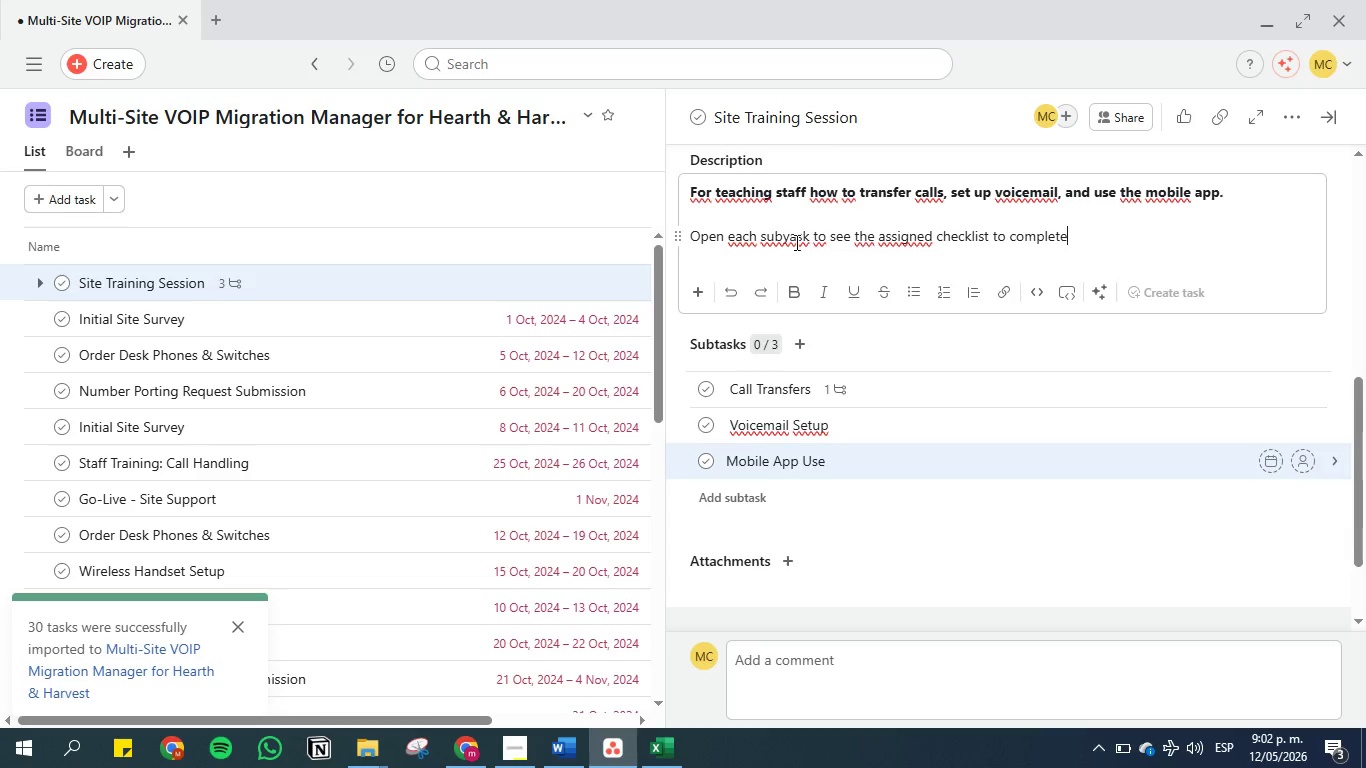 
left_click([790, 236])
 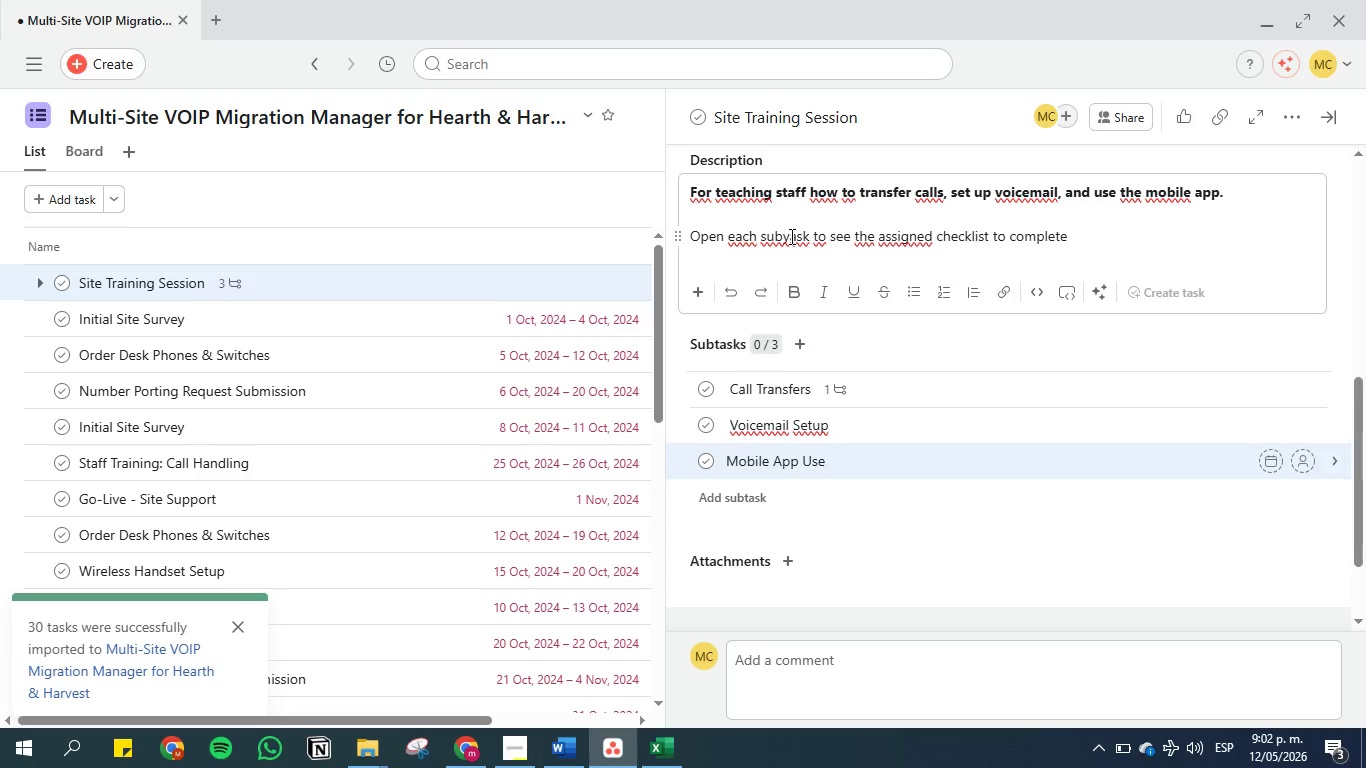 
key(Backspace)
 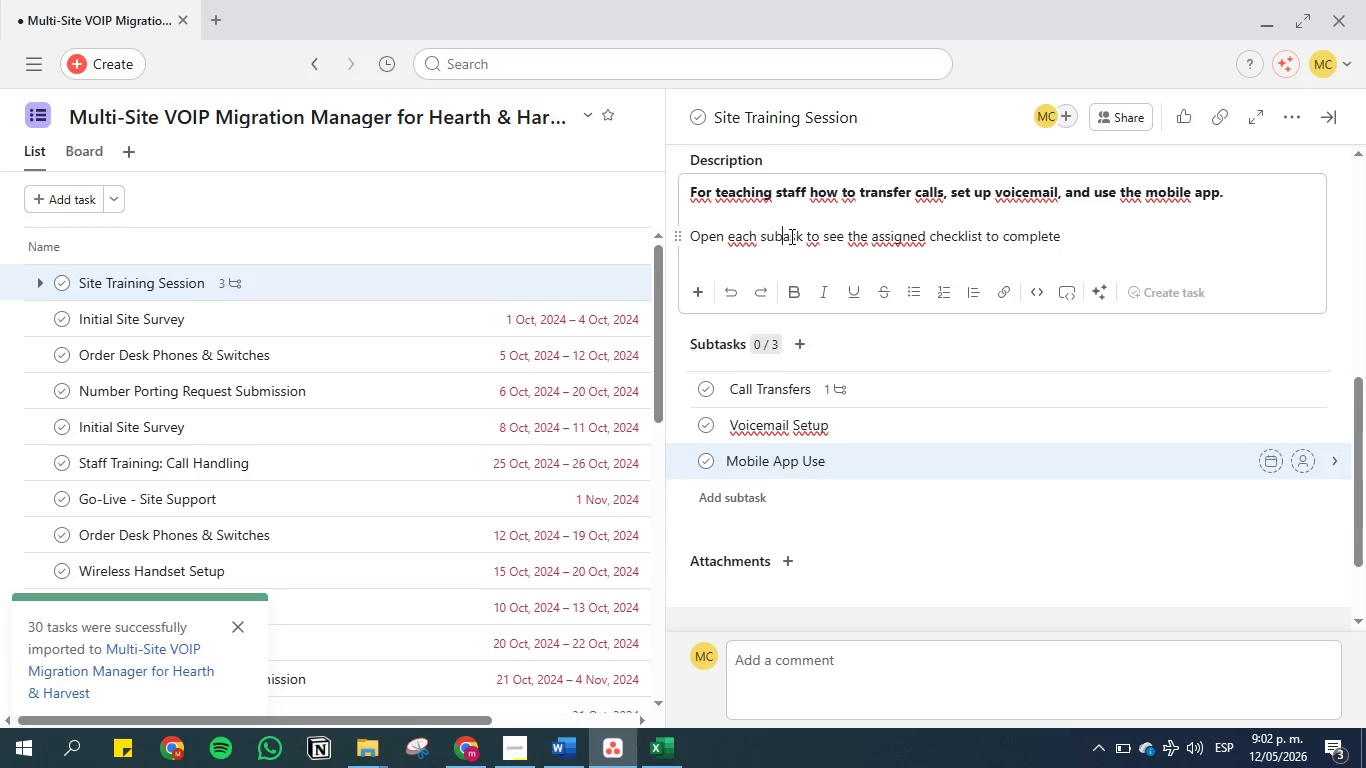 
key(T)
 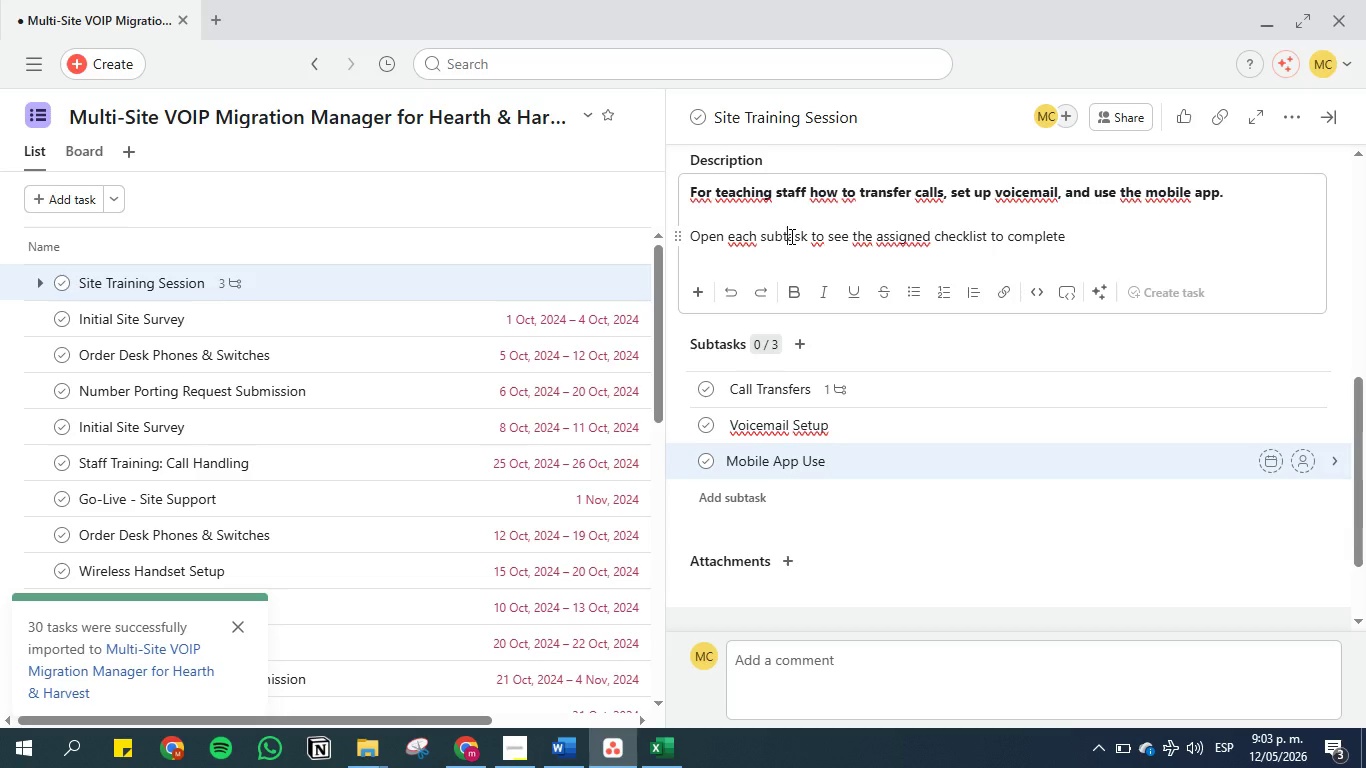 
wait(58.2)
 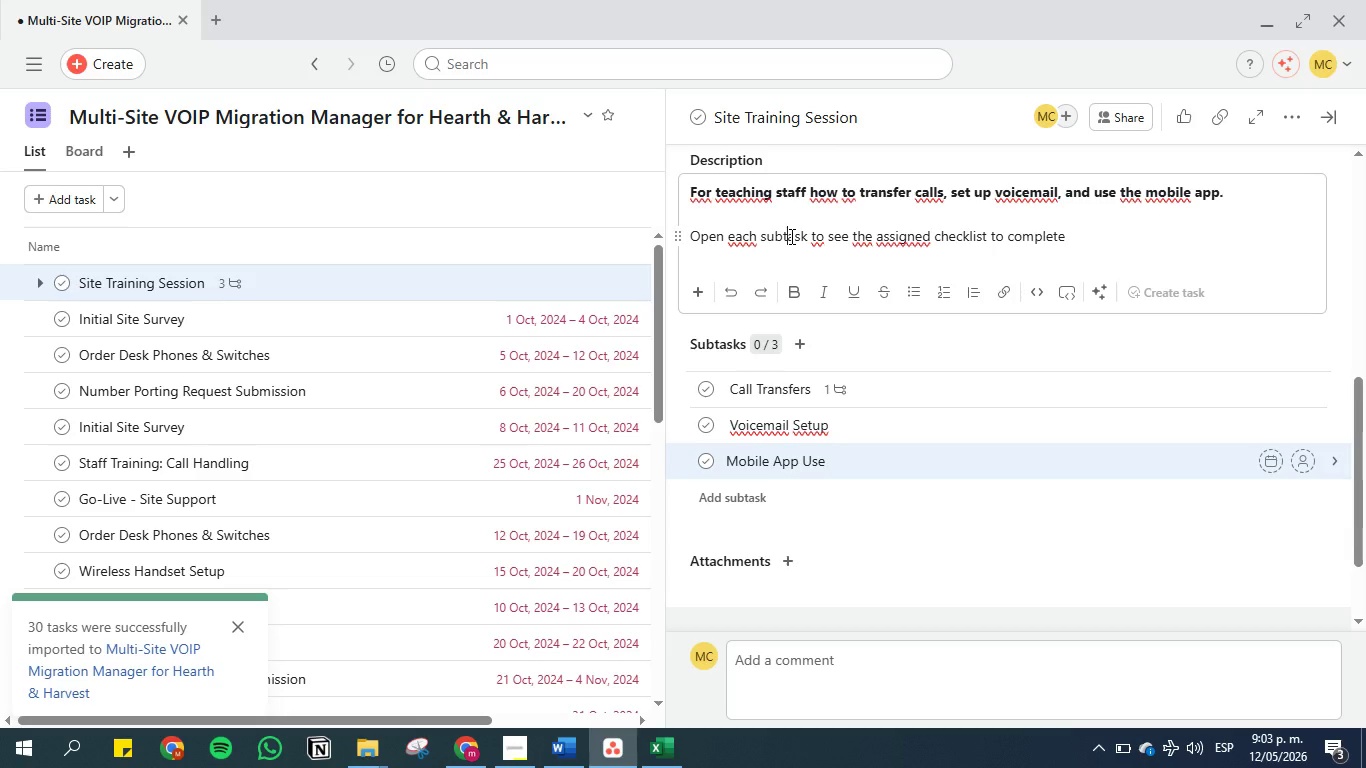 
left_click([862, 387])
 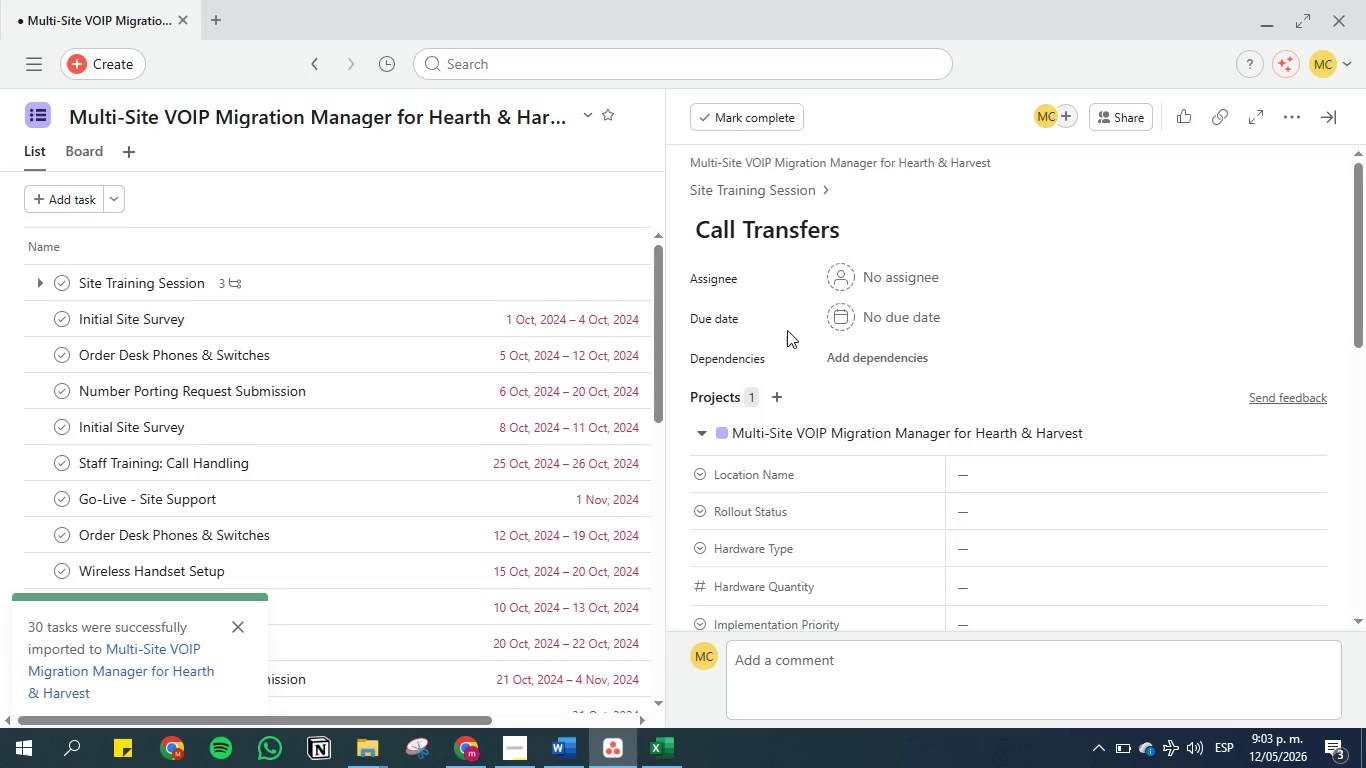 
scroll: coordinate [786, 358], scroll_direction: down, amount: 4.0
 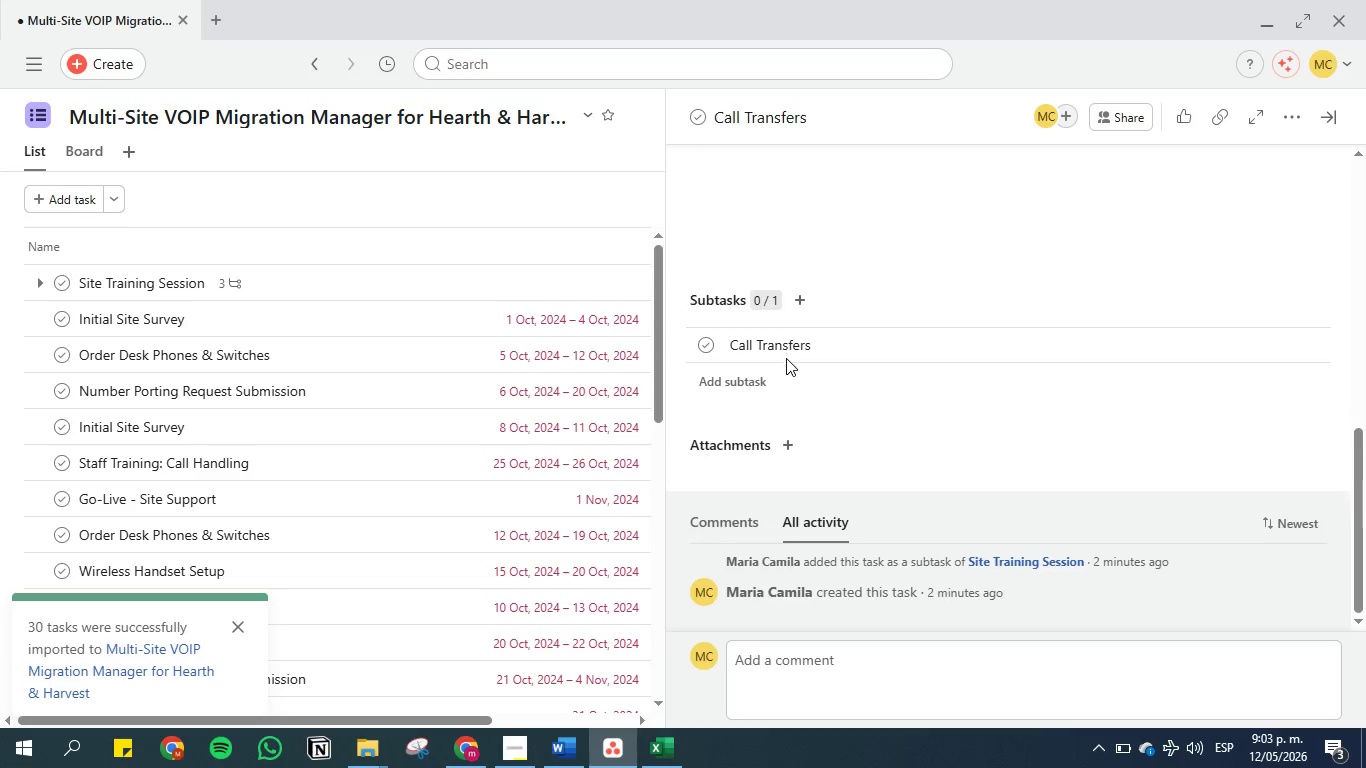 
scroll: coordinate [786, 358], scroll_direction: up, amount: 2.0
 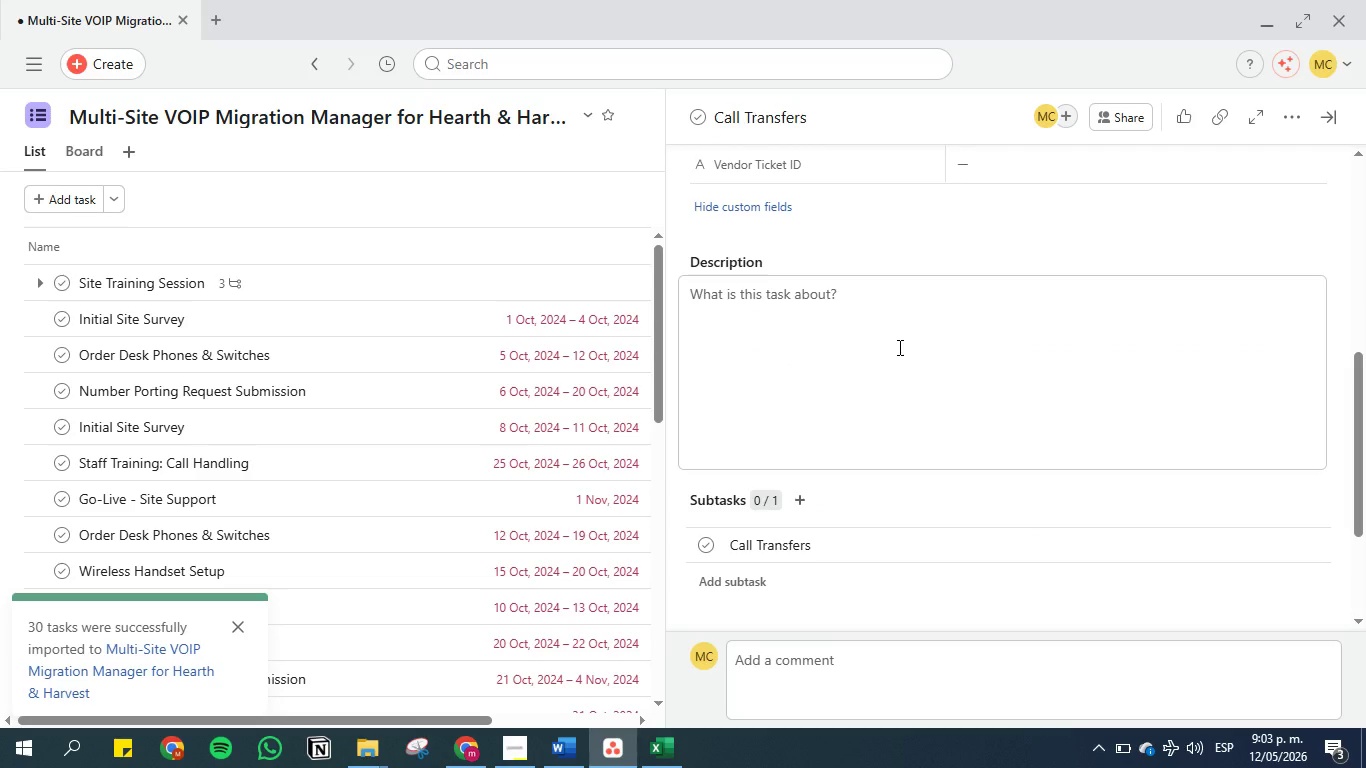 
scroll: coordinate [890, 354], scroll_direction: down, amount: 1.0
 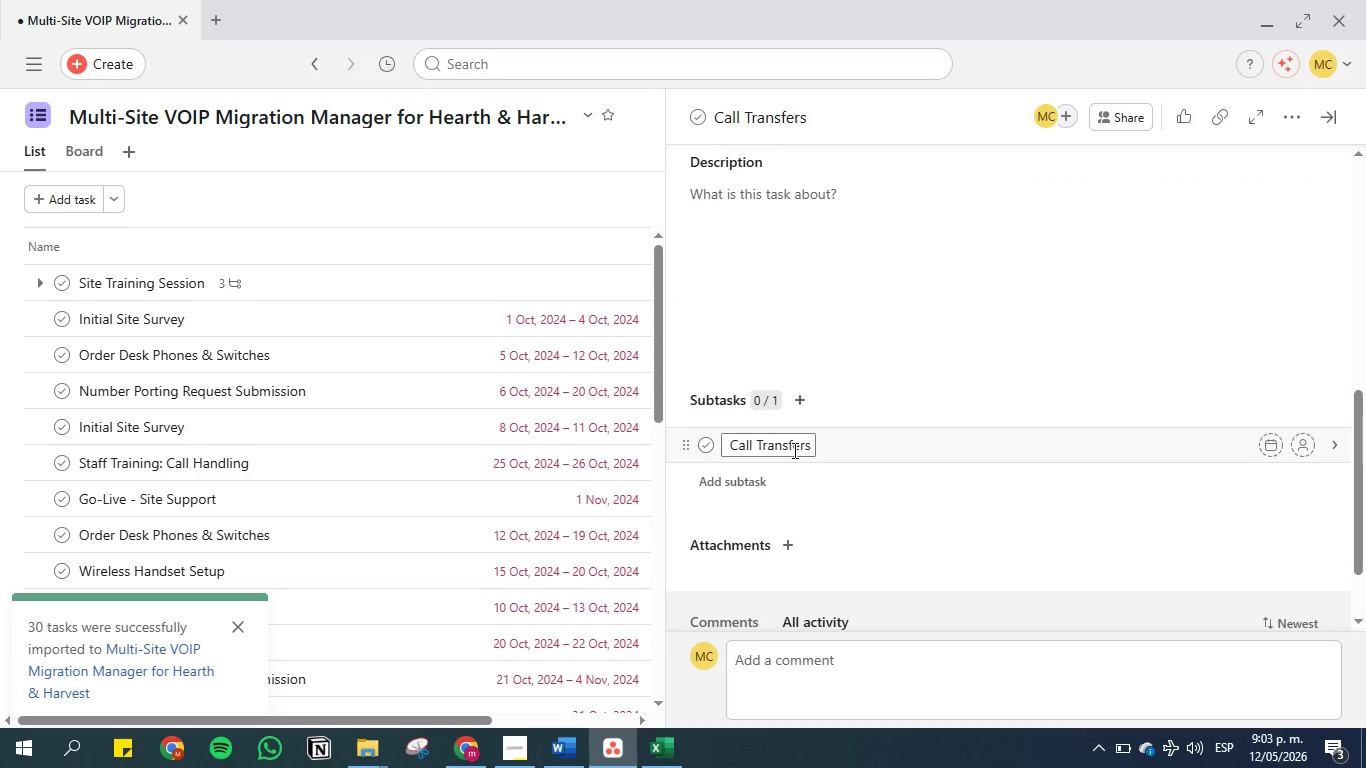 
double_click([795, 442])
 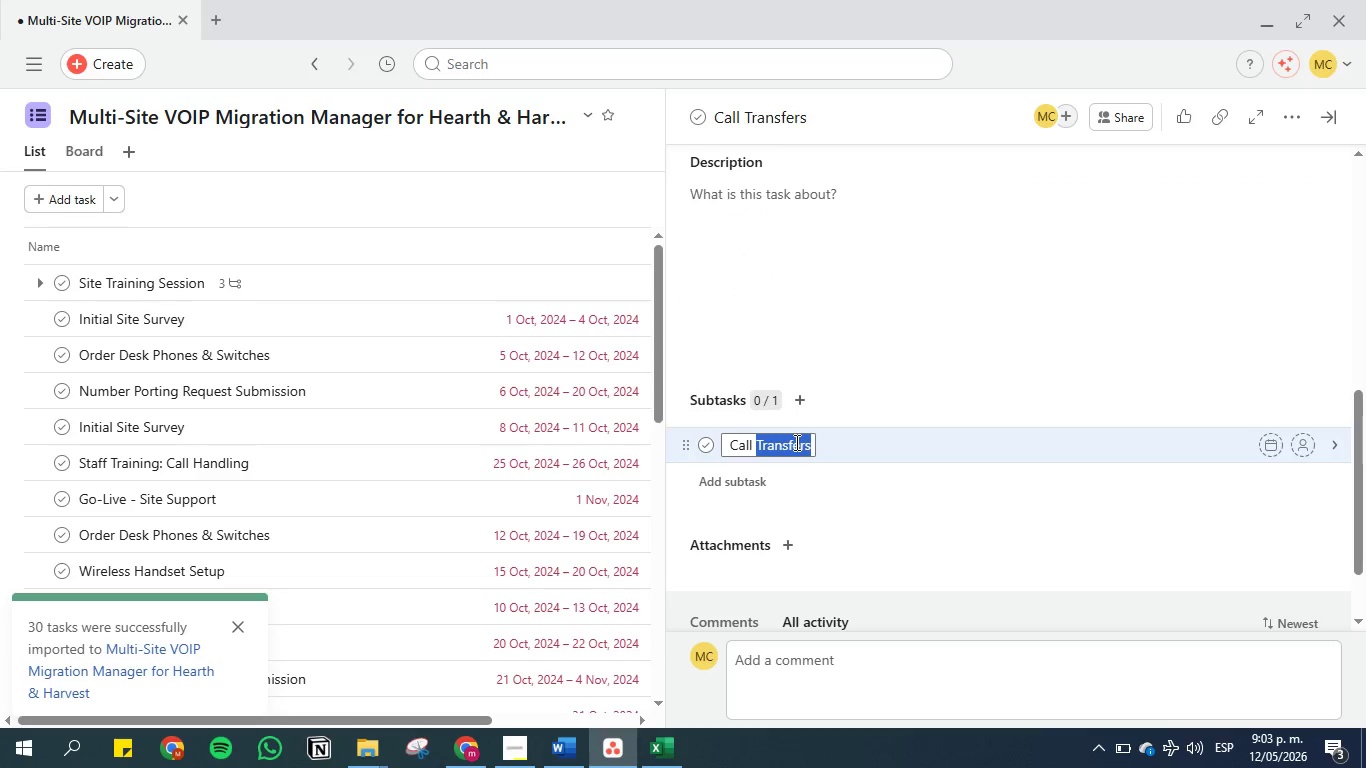 
triple_click([795, 442])
 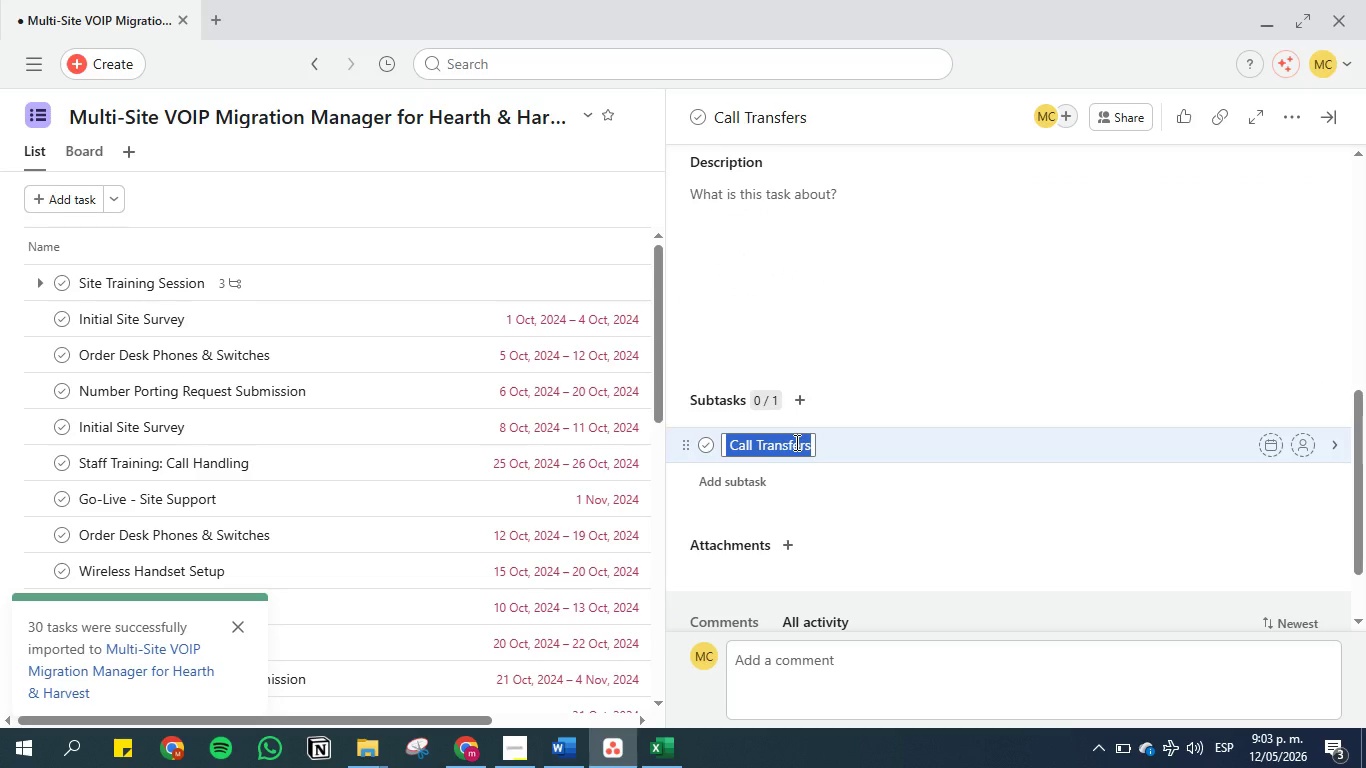 
key(Backspace)
 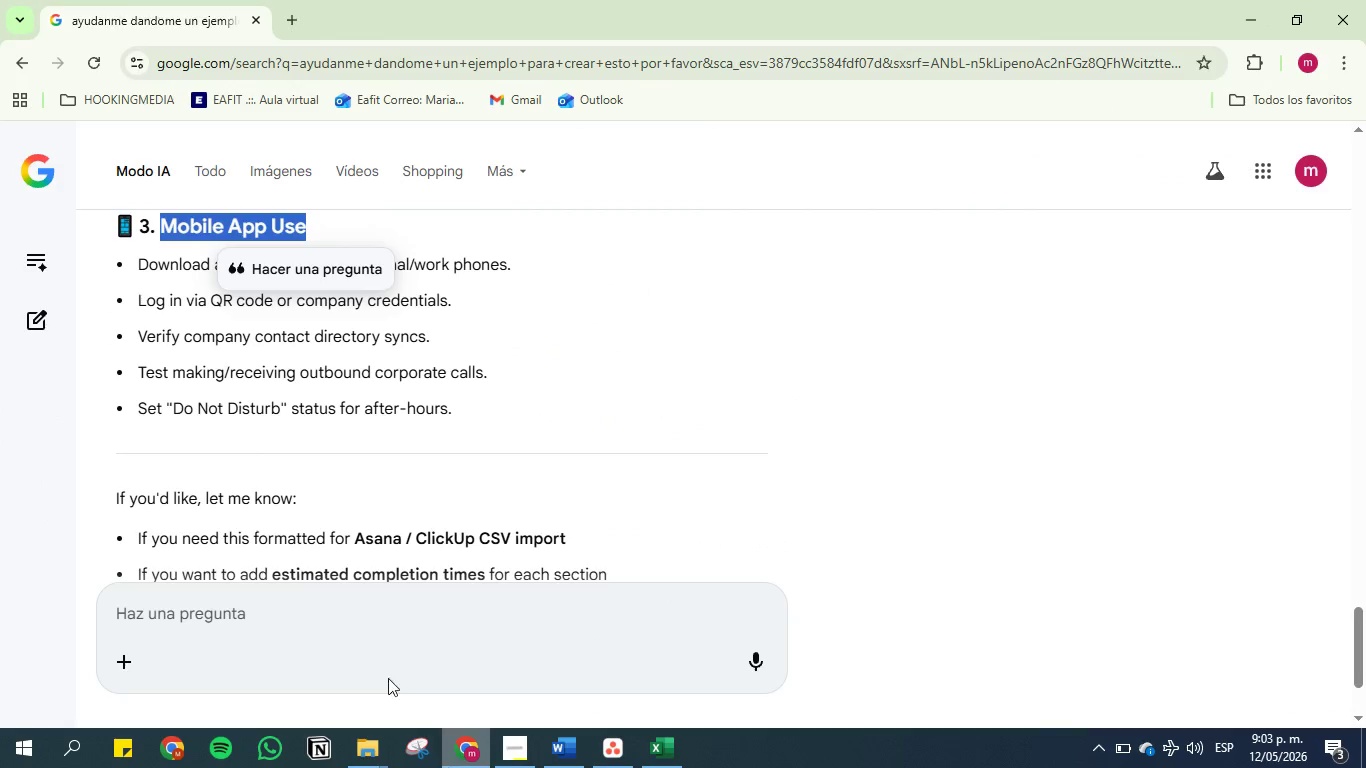 
left_click([172, 260])
 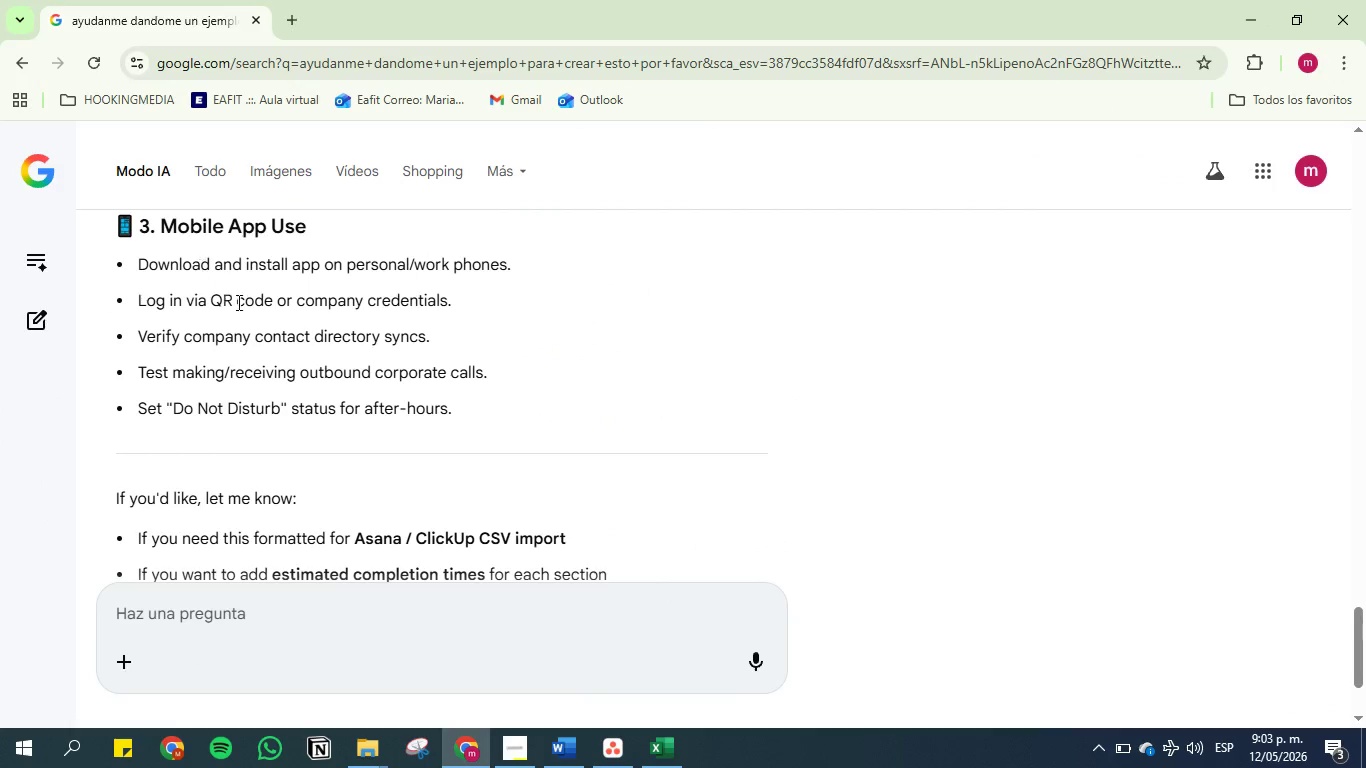 
scroll: coordinate [238, 303], scroll_direction: up, amount: 5.0
 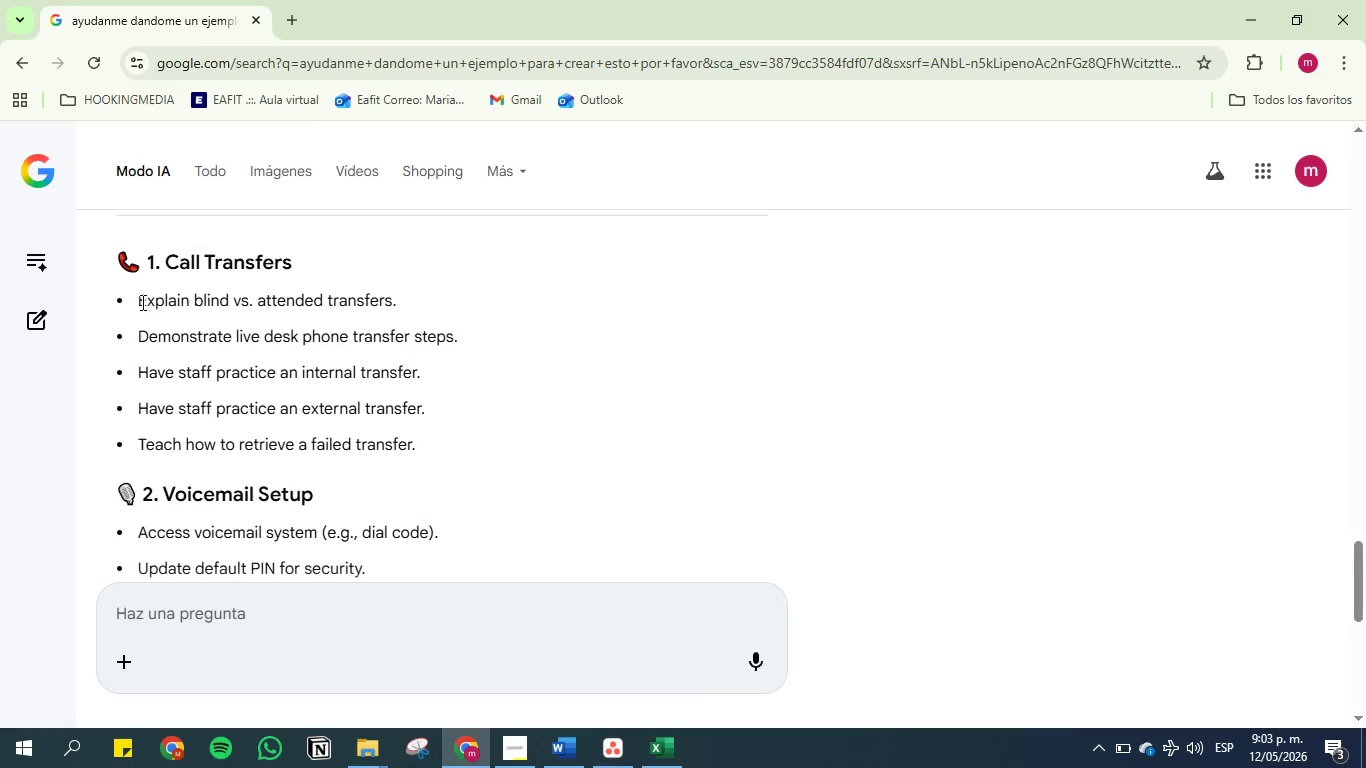 
left_click_drag(start_coordinate=[140, 301], to_coordinate=[413, 284])
 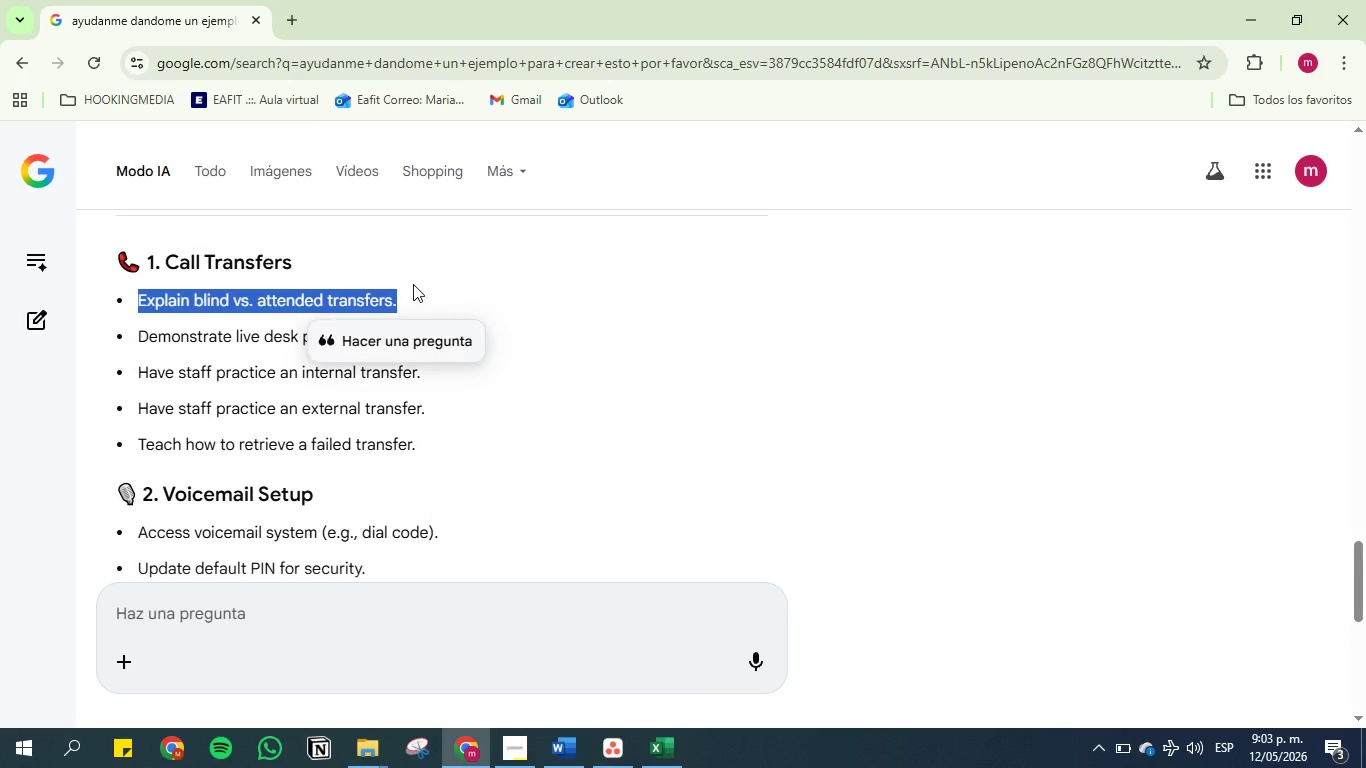 
key(Control+C)
 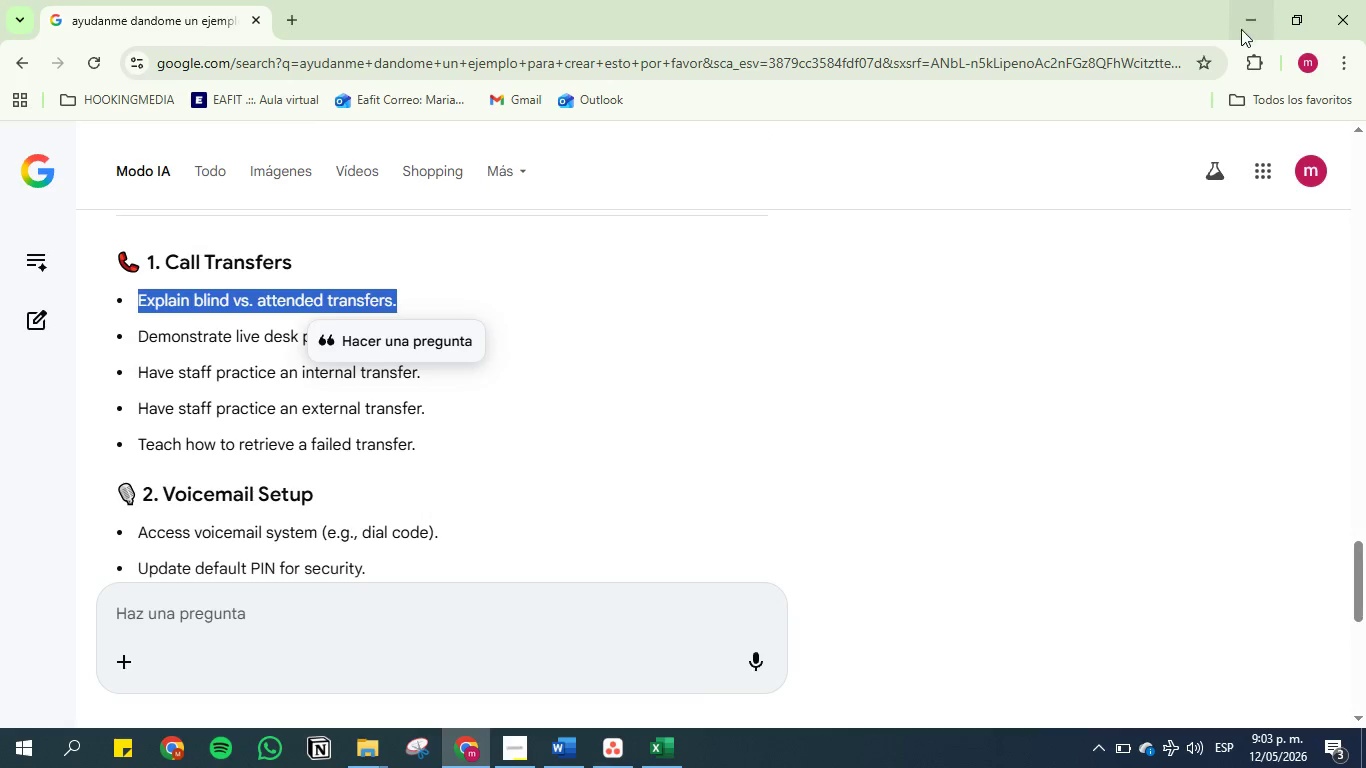 
left_click([1251, 23])
 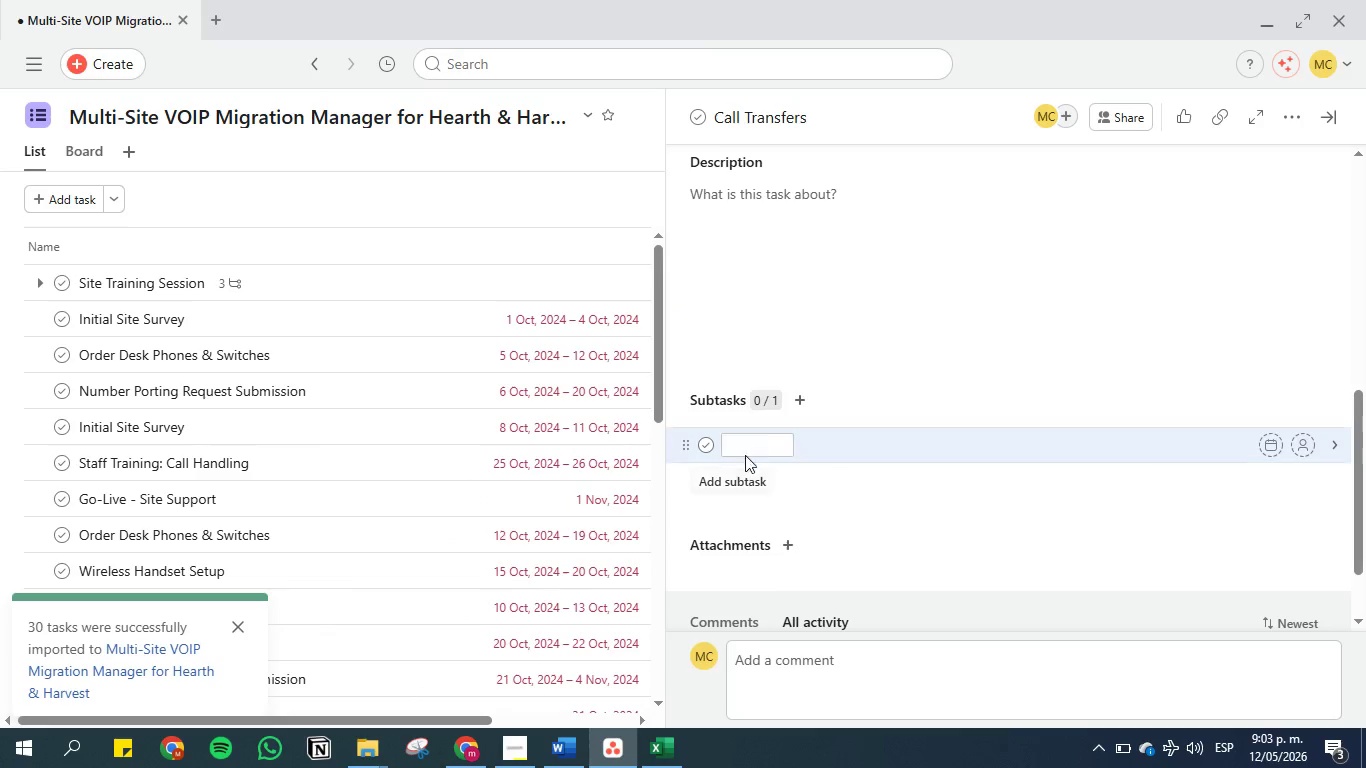 
left_click([743, 445])
 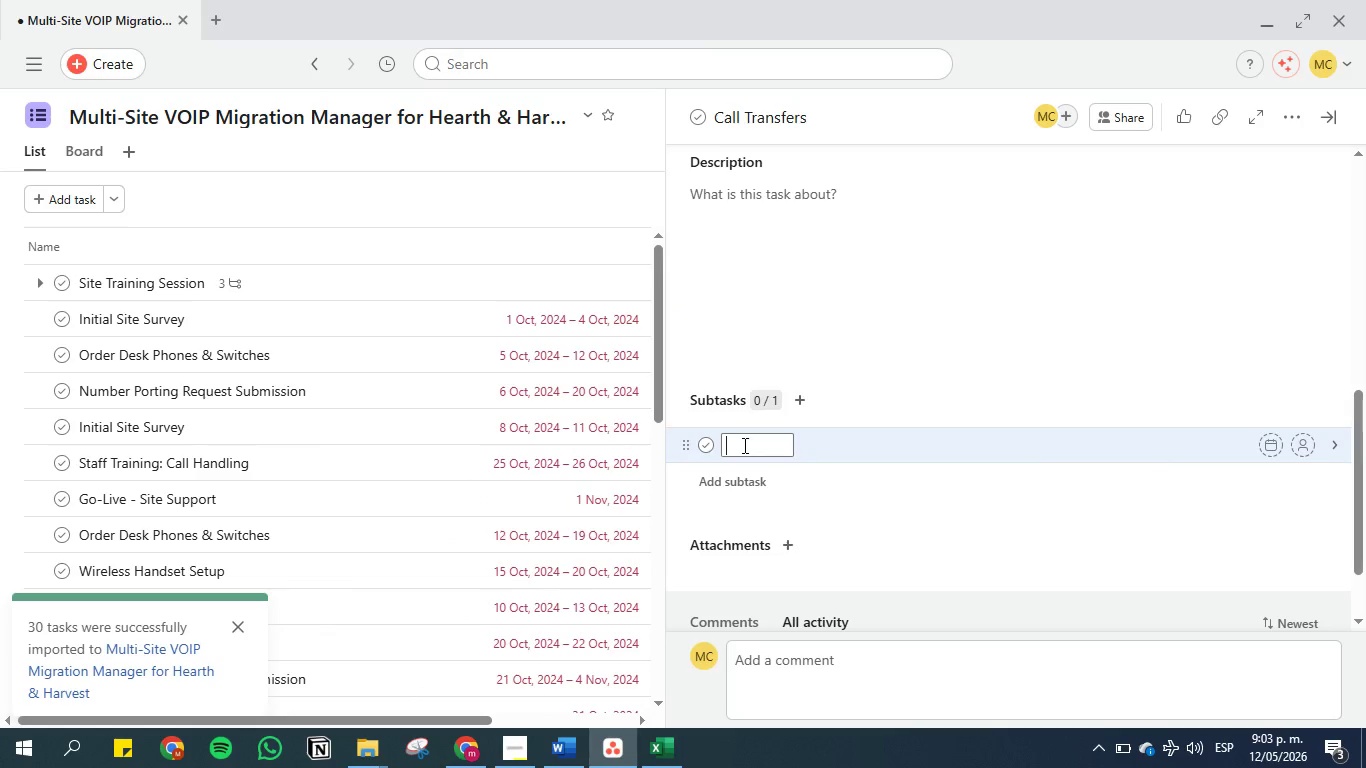 
key(Control+V)
 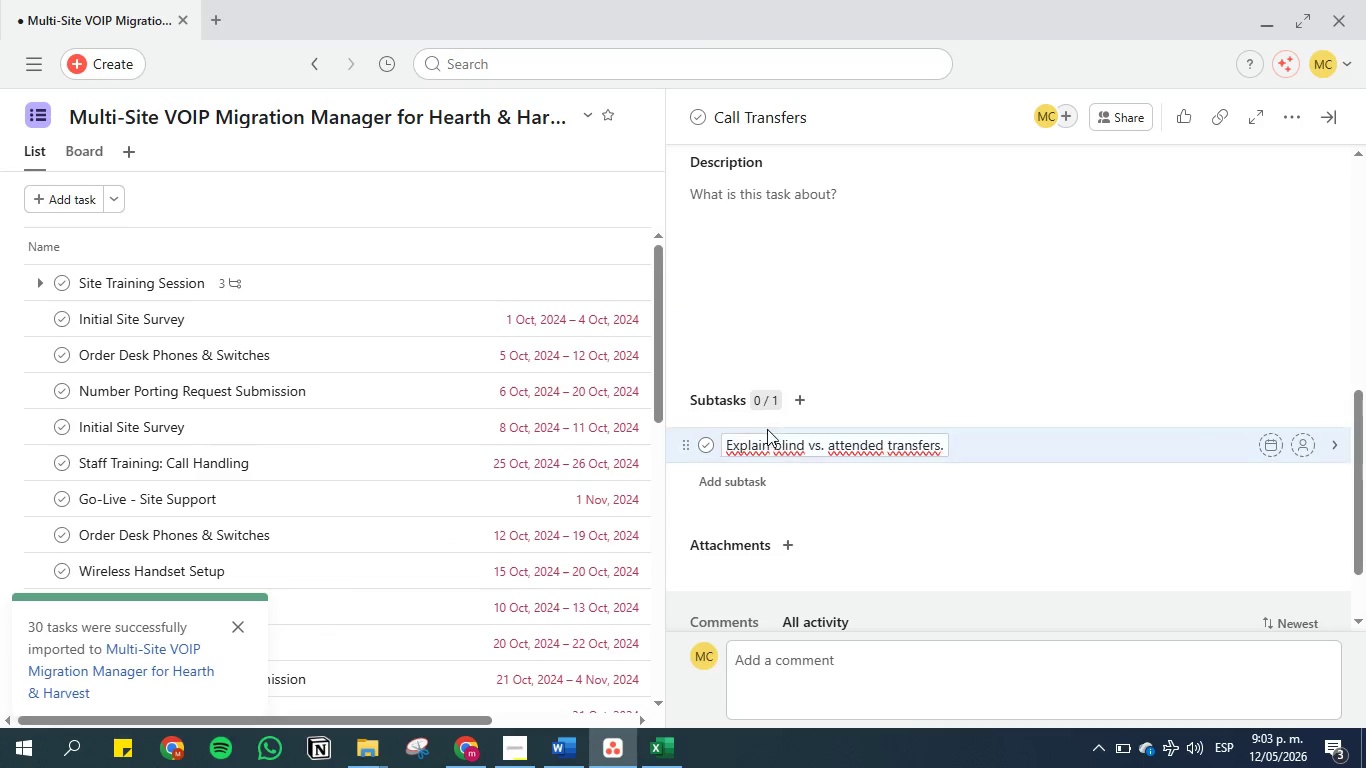 
left_click([726, 482])
 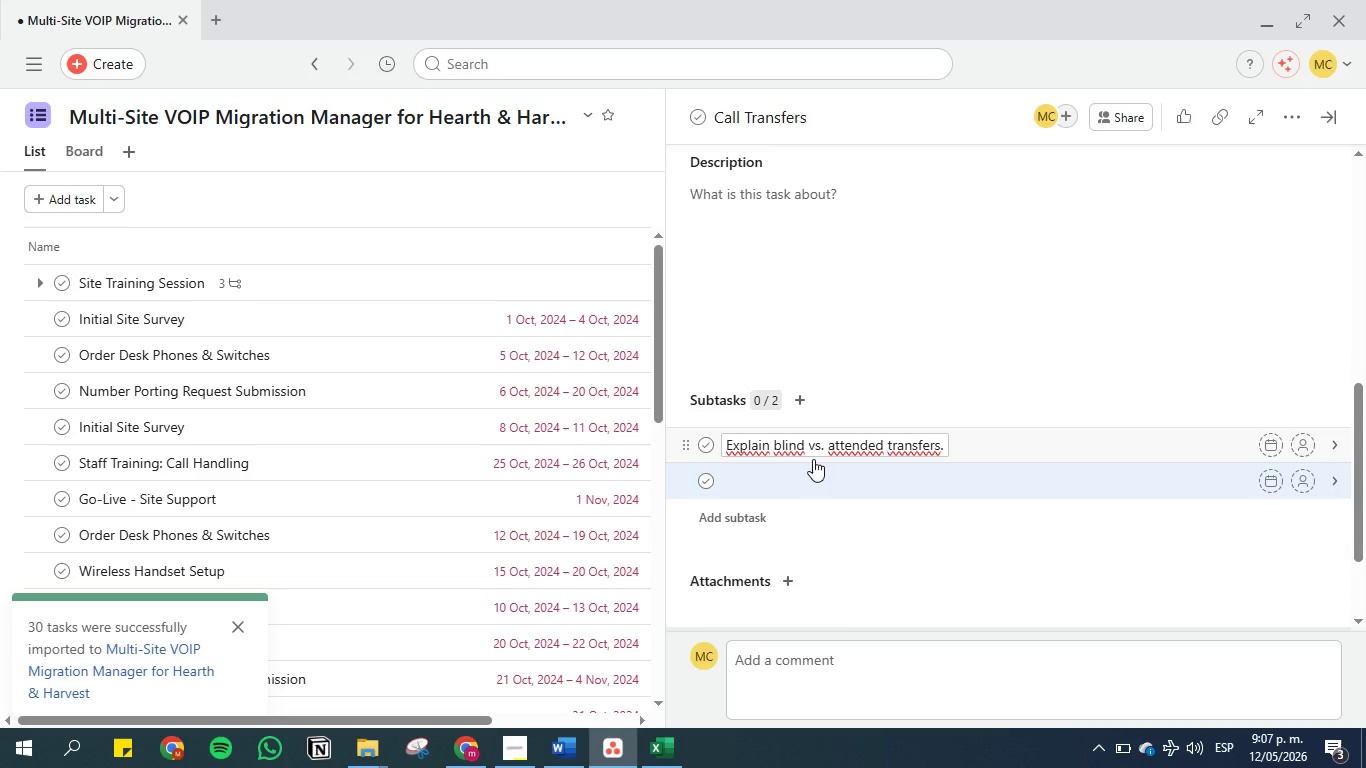 
wait(218.95)
 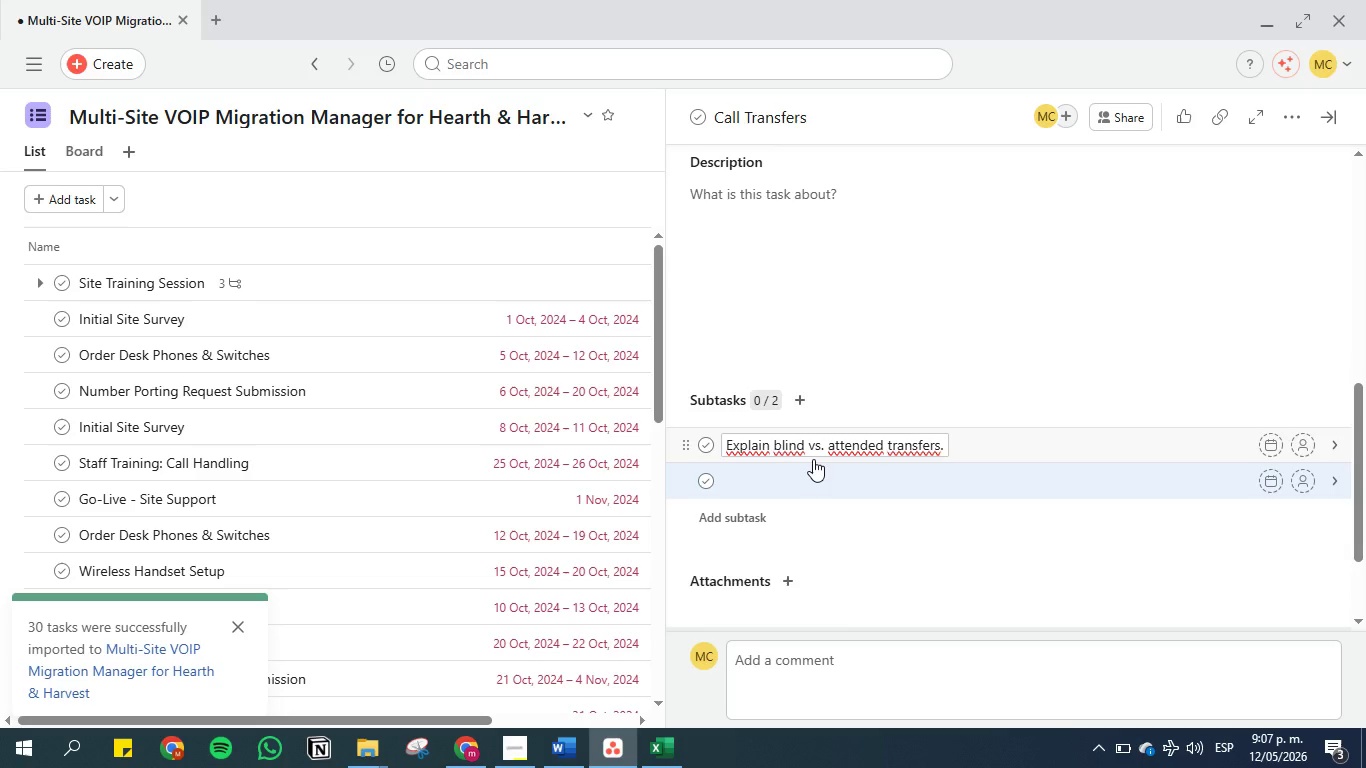 
key(ArrowDown)
 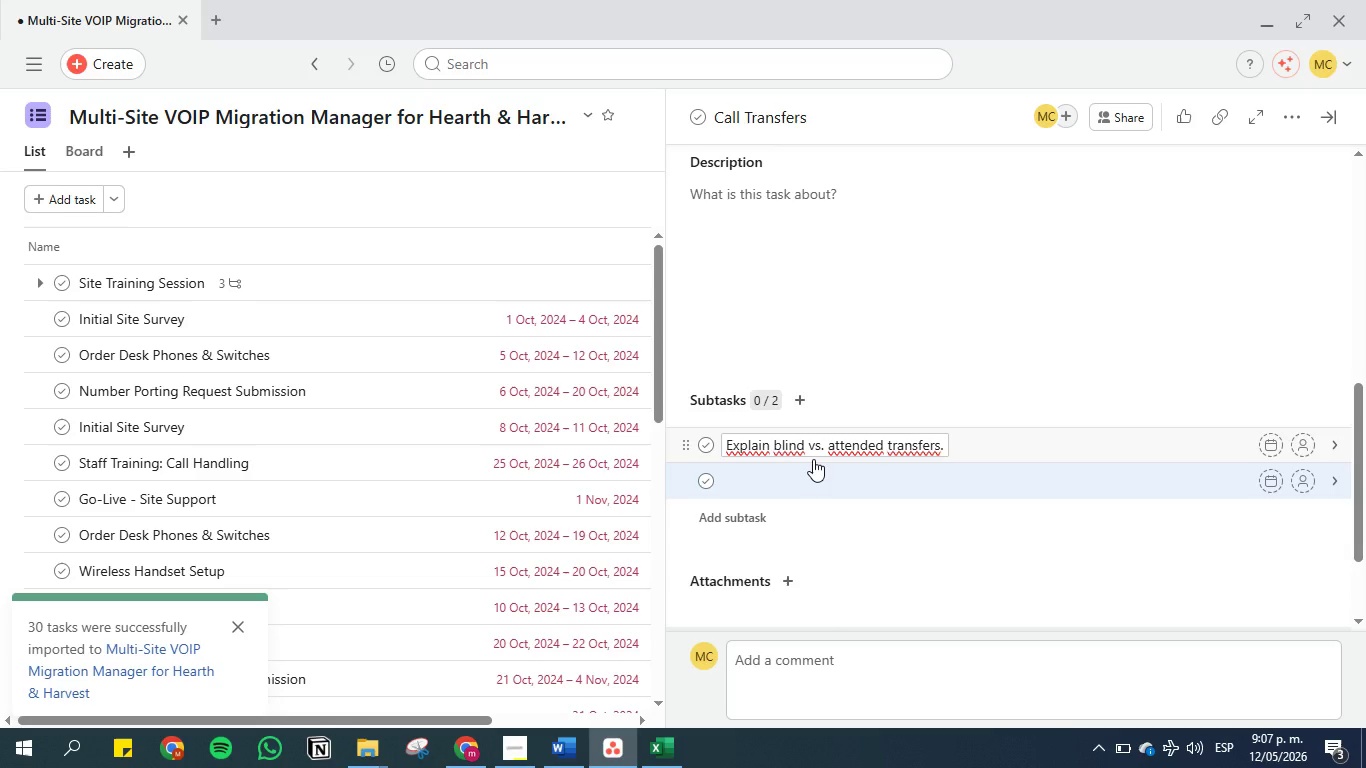 
key(ArrowDown)
 